 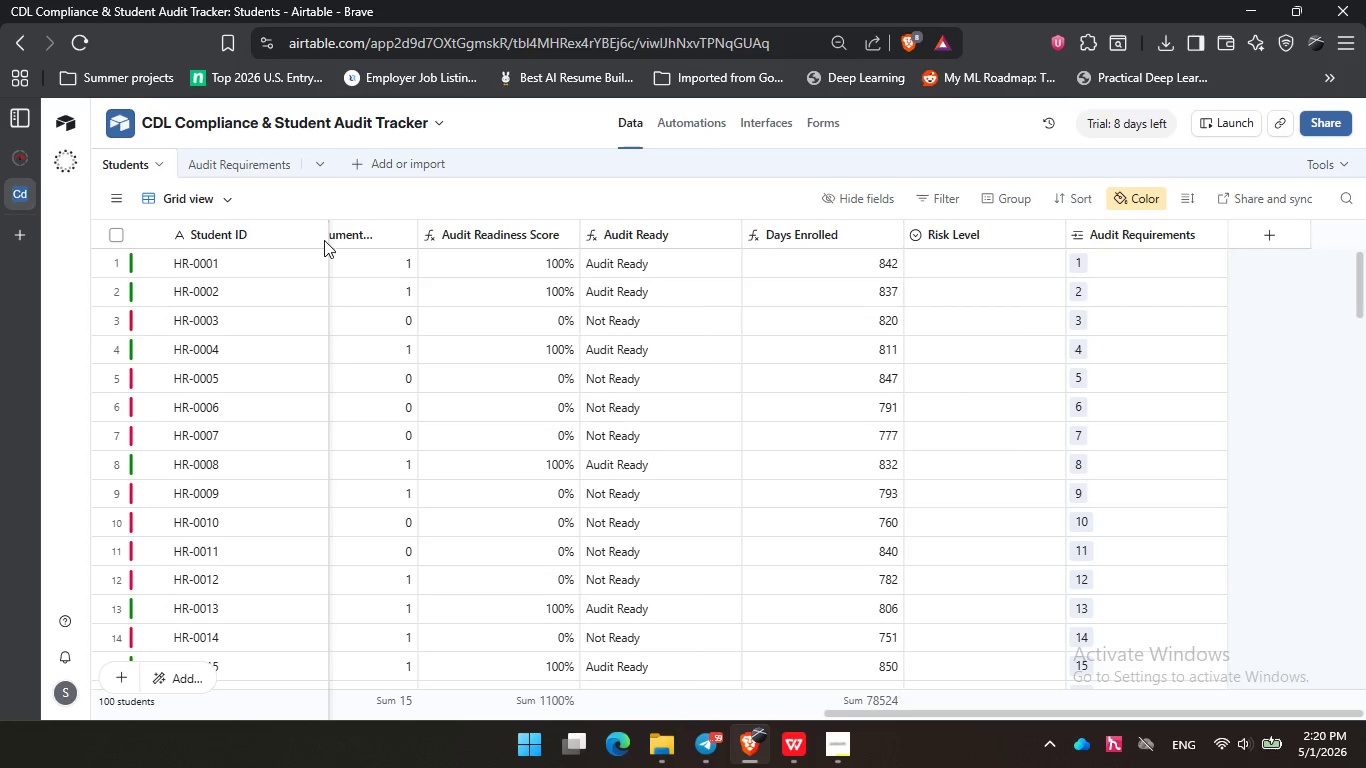 
left_click([1330, 165])
 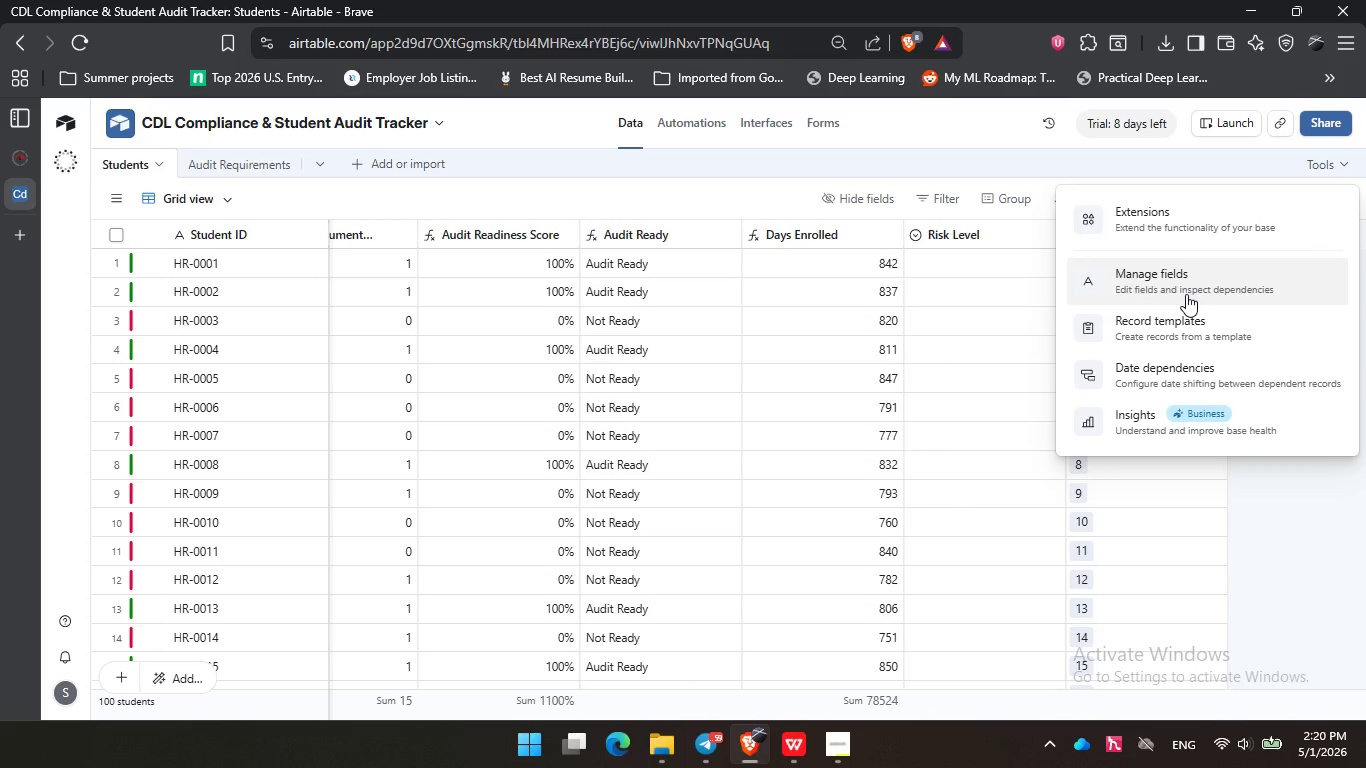 
left_click([1186, 294])
 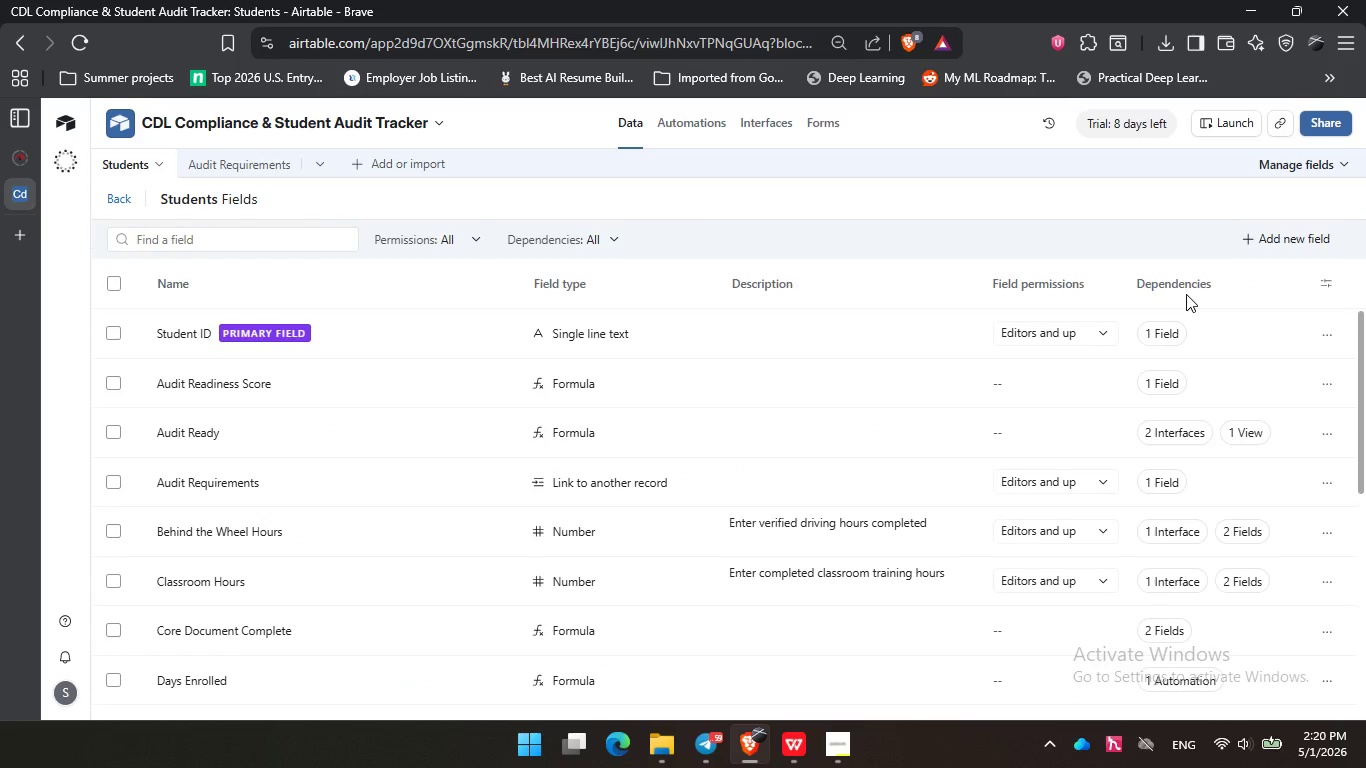 
wait(25.09)
 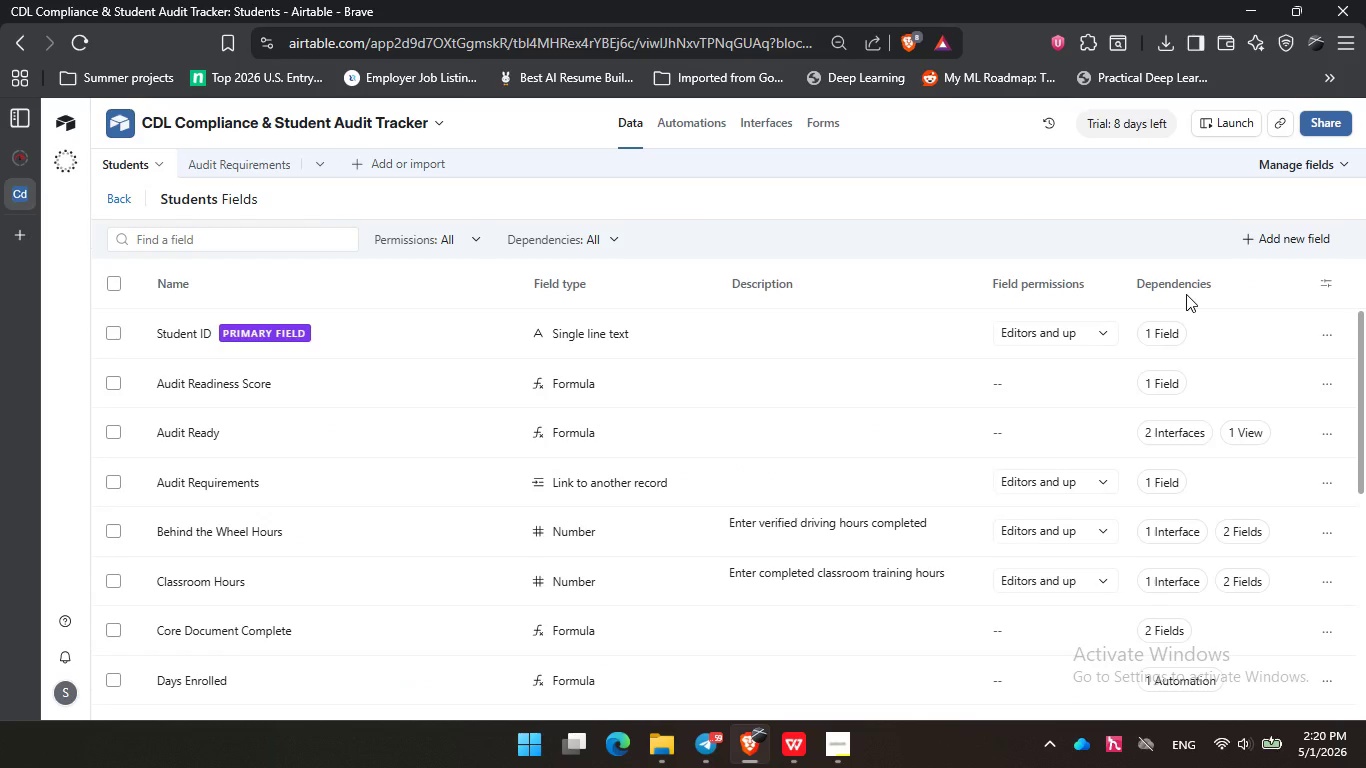 
left_click([623, 385])
 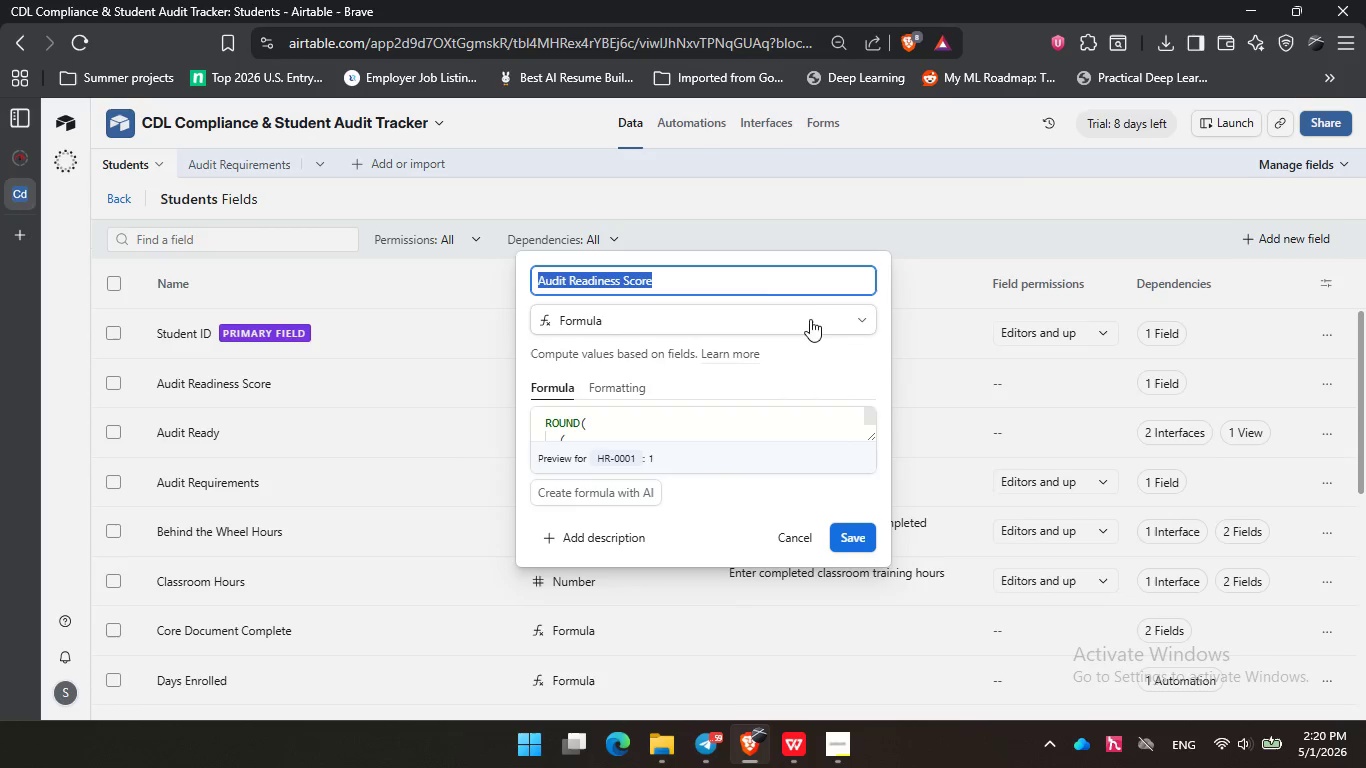 
left_click([788, 284])
 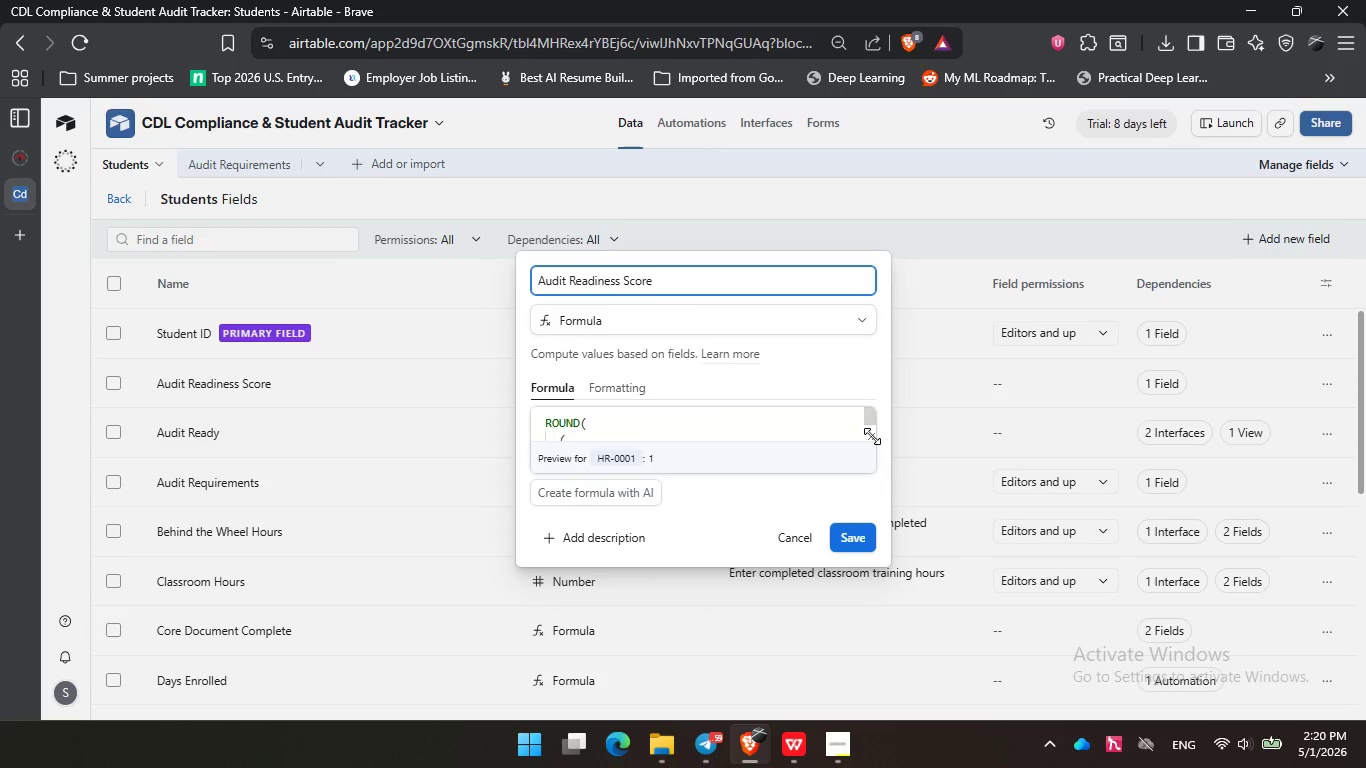 
left_click_drag(start_coordinate=[872, 436], to_coordinate=[905, 562])
 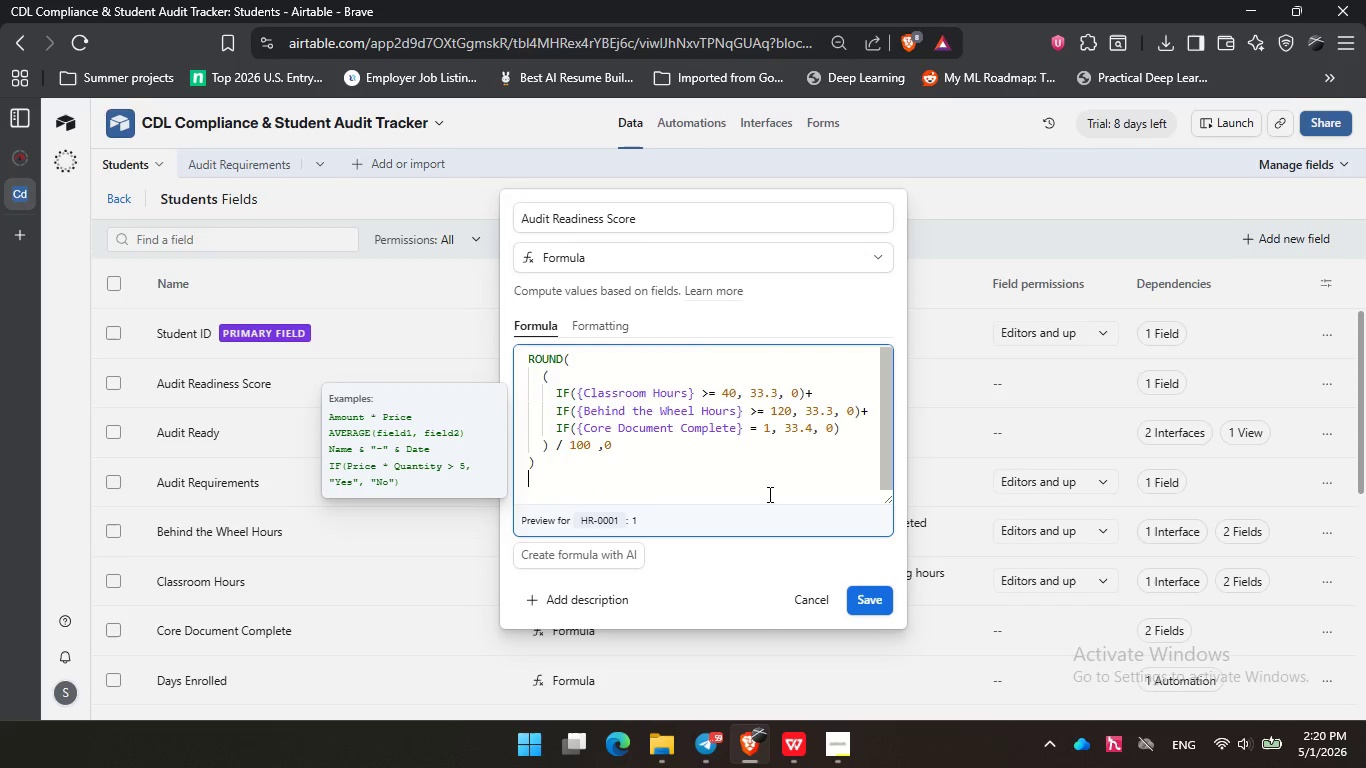 
left_click([768, 494])
 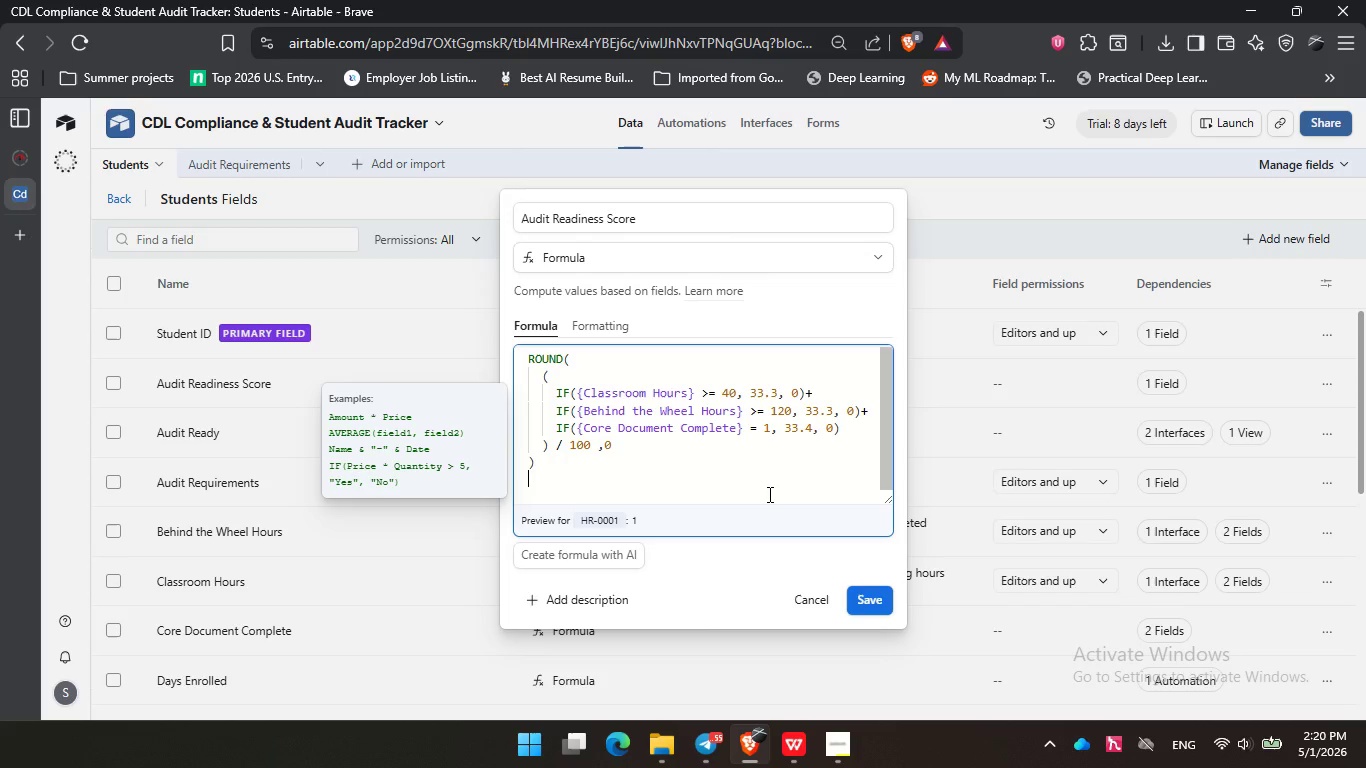 
wait(8.75)
 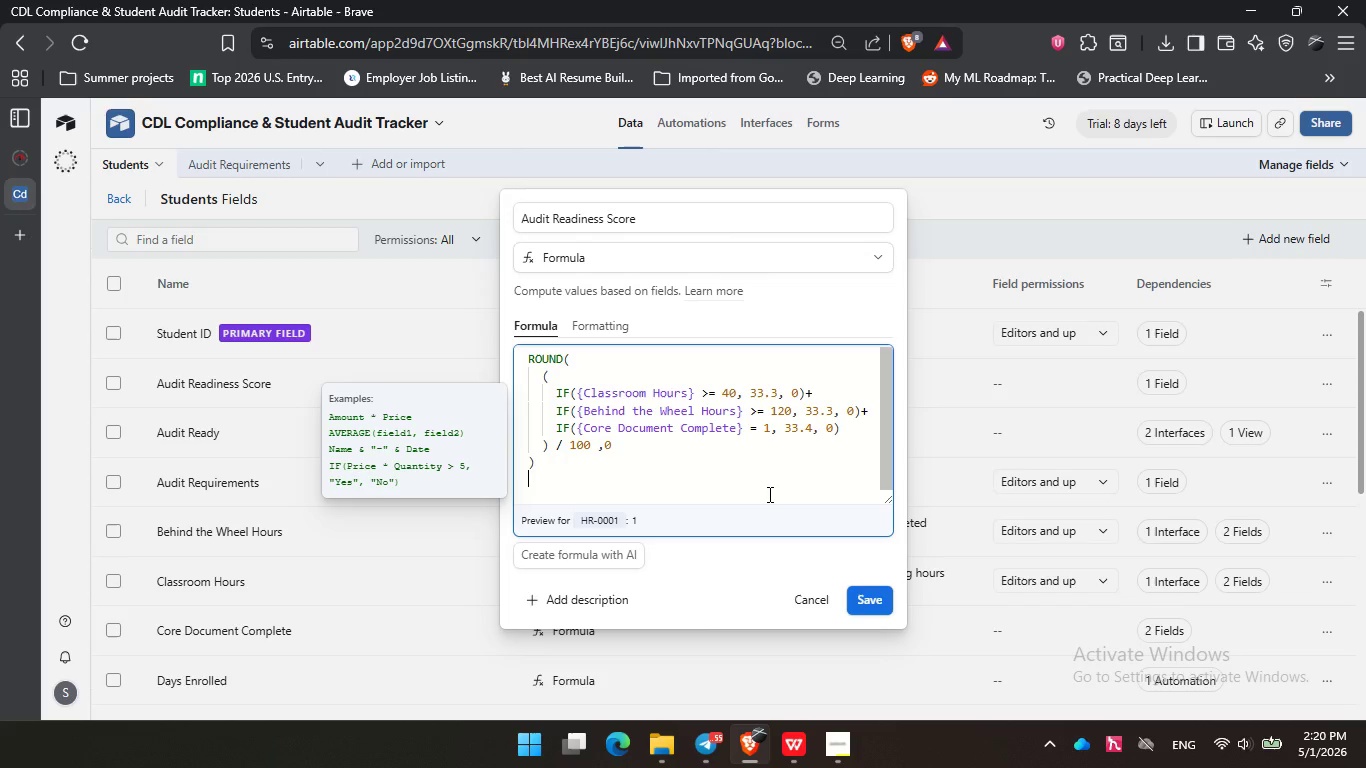 
key(Enter)
 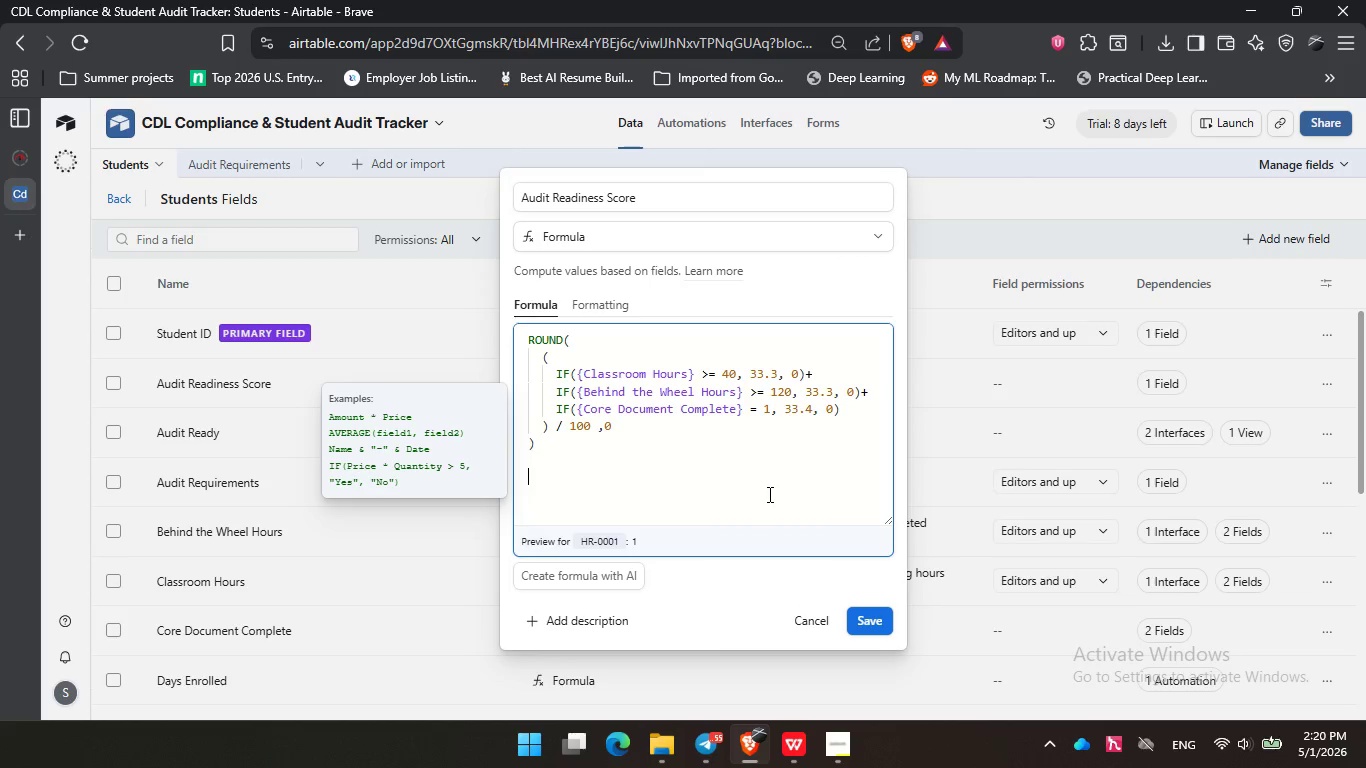 
key(Backspace)
 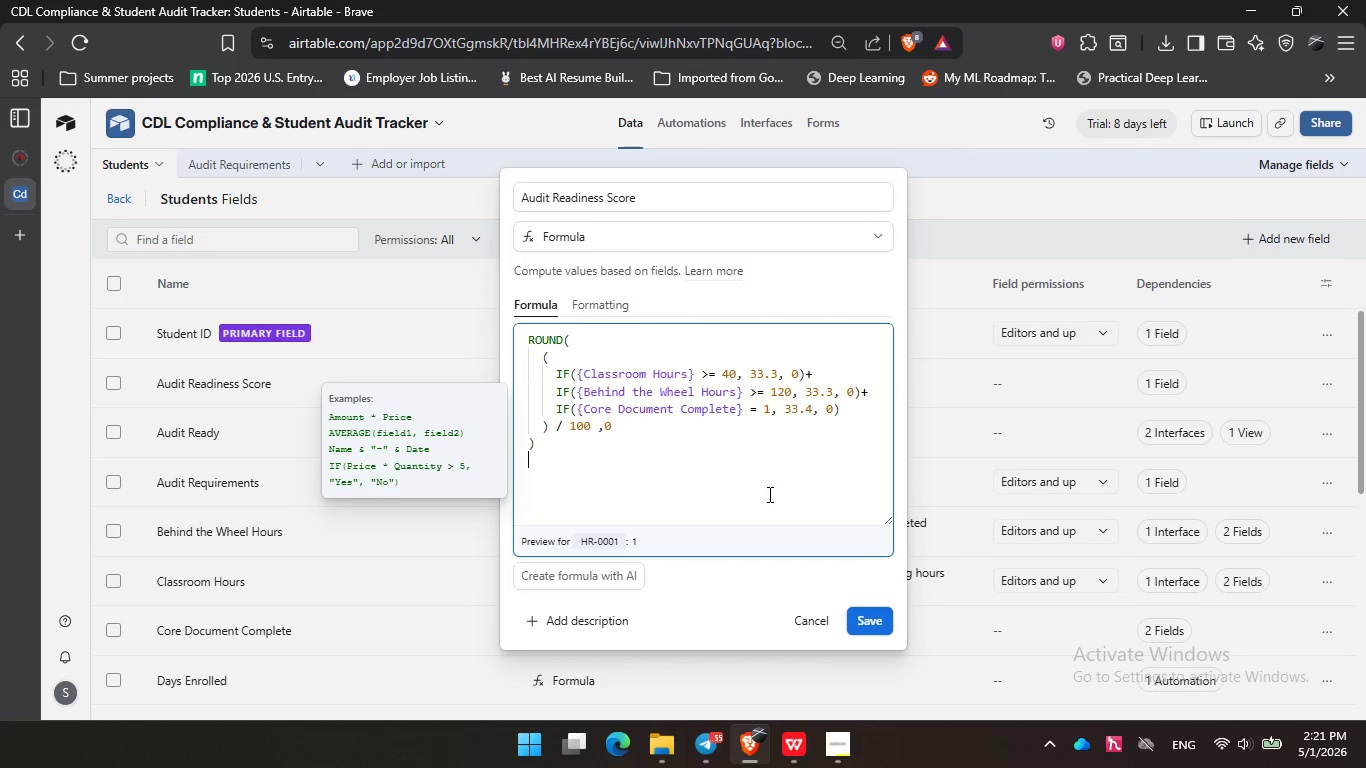 
wait(11.81)
 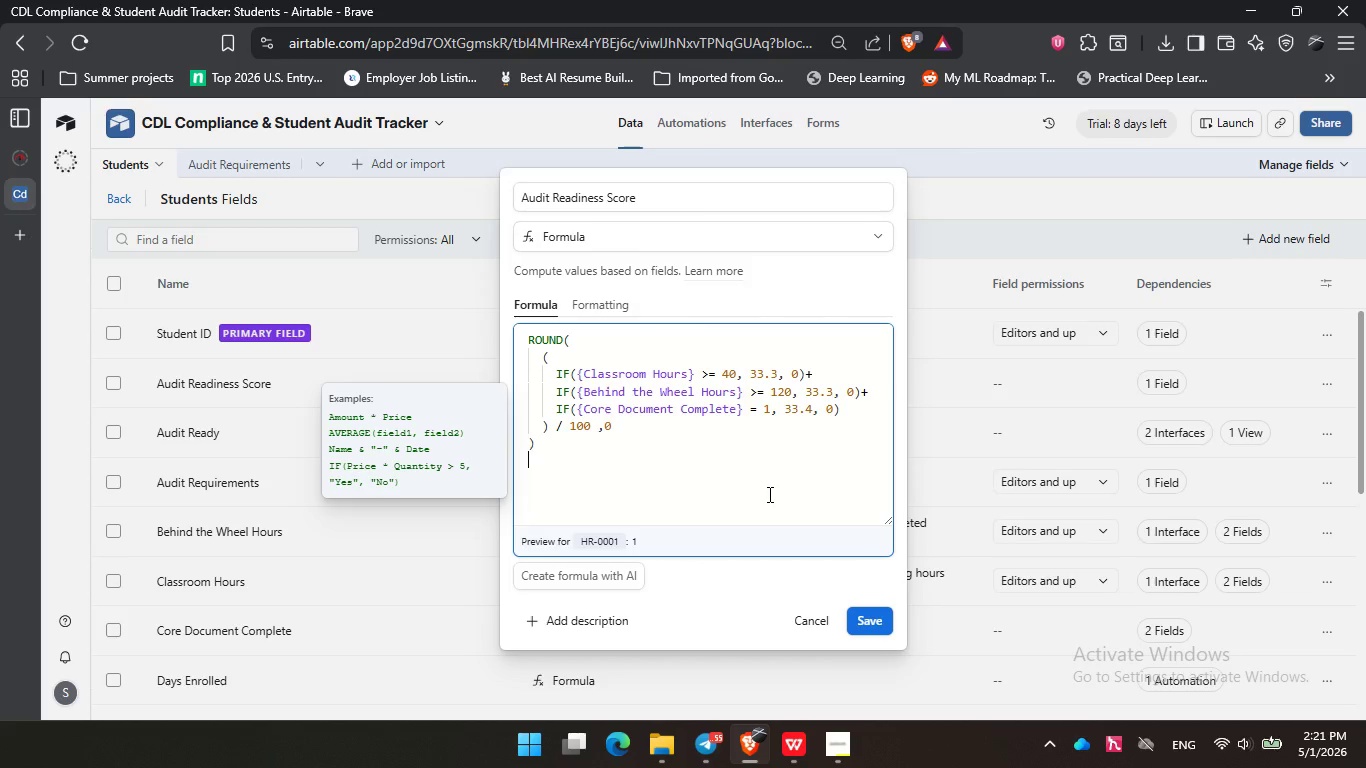 
left_click([689, 509])
 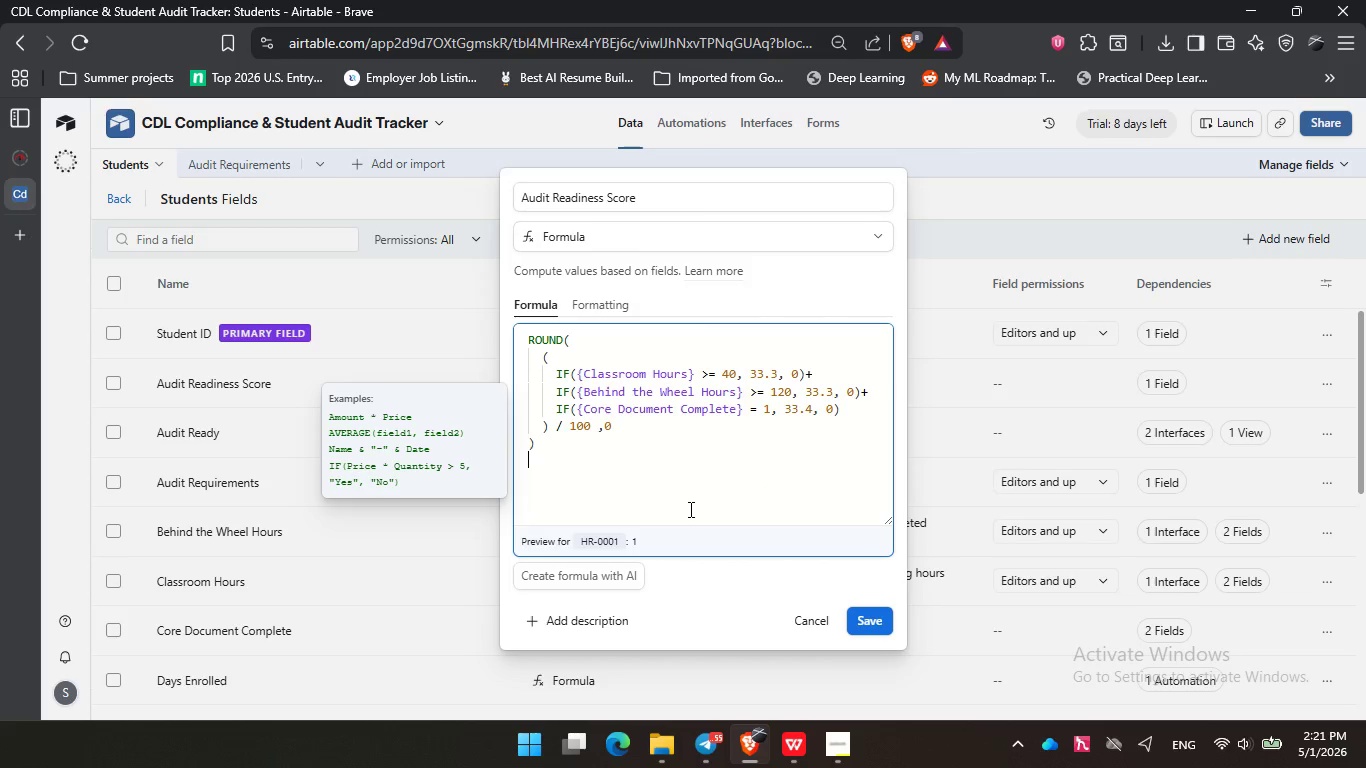 
key(ArrowDown)
 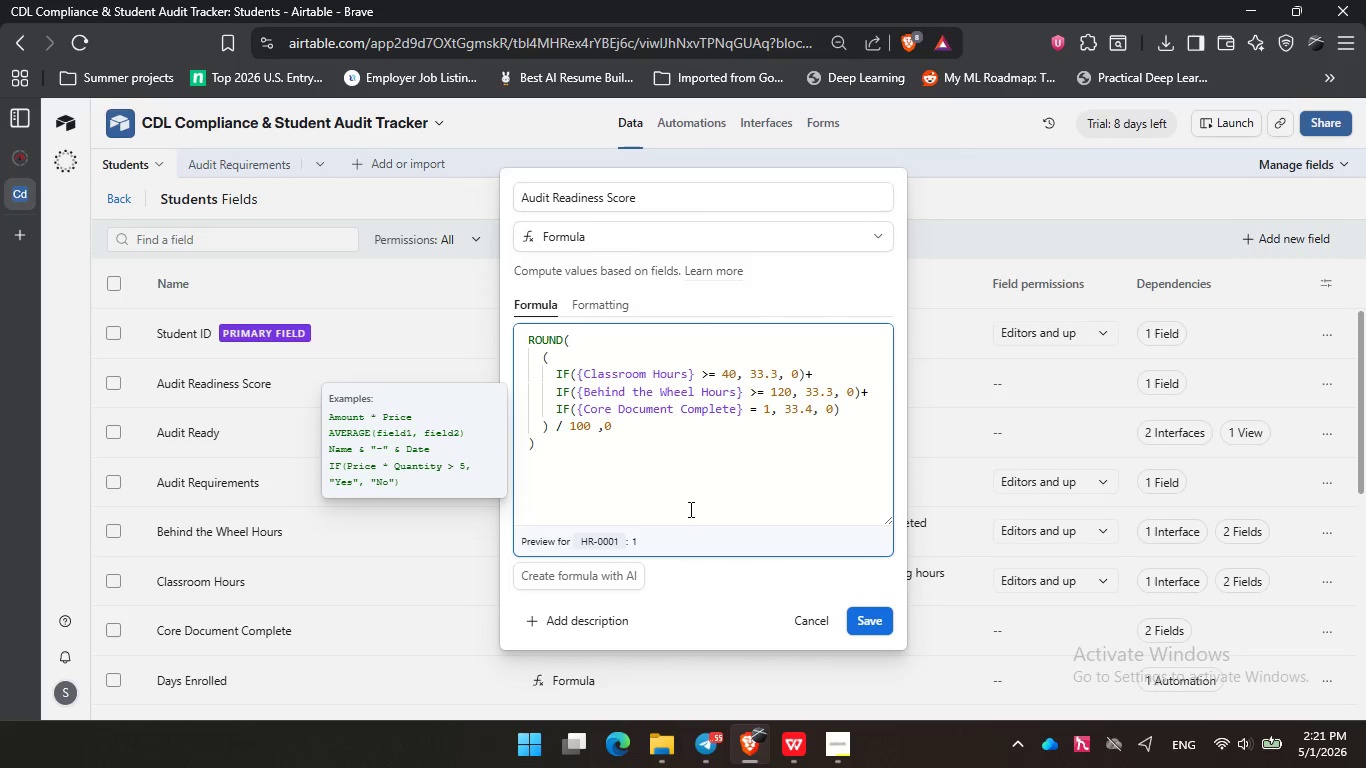 
key(ArrowDown)
 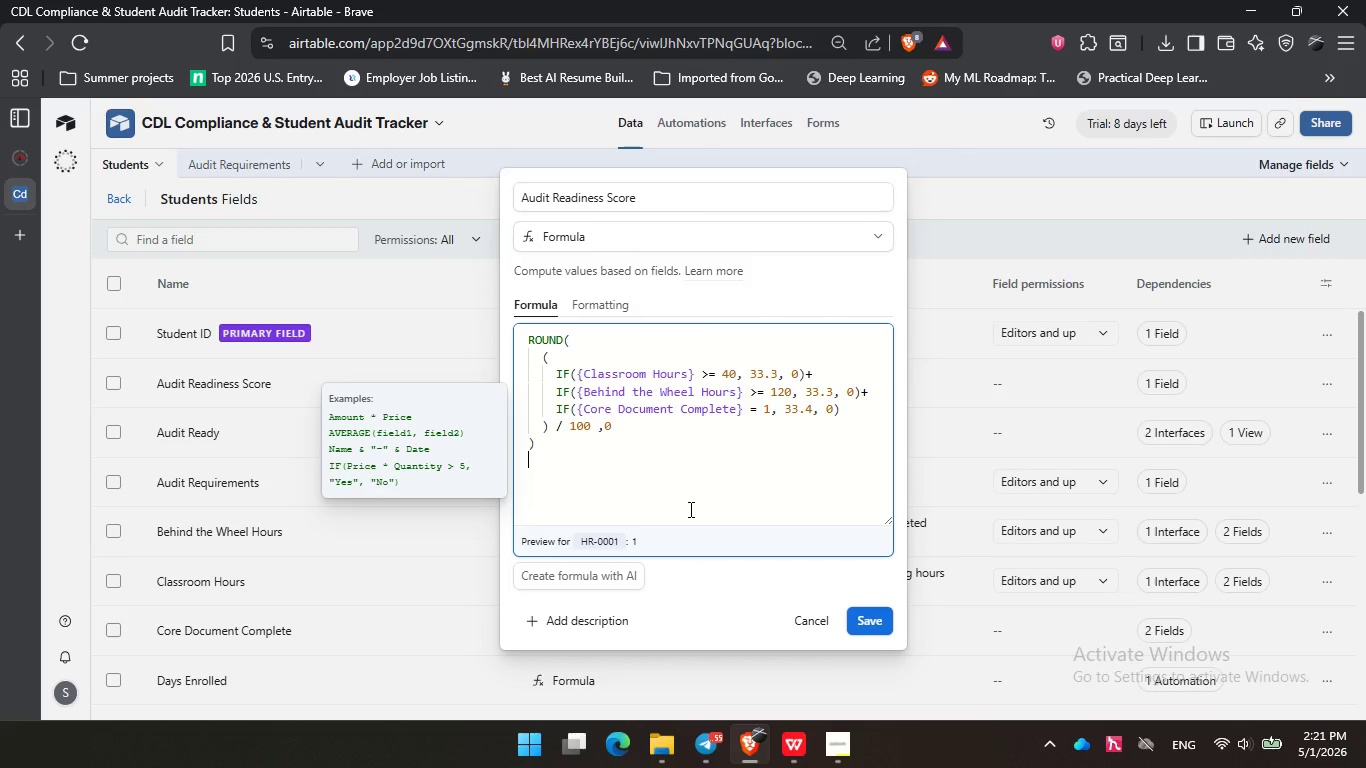 
wait(11.56)
 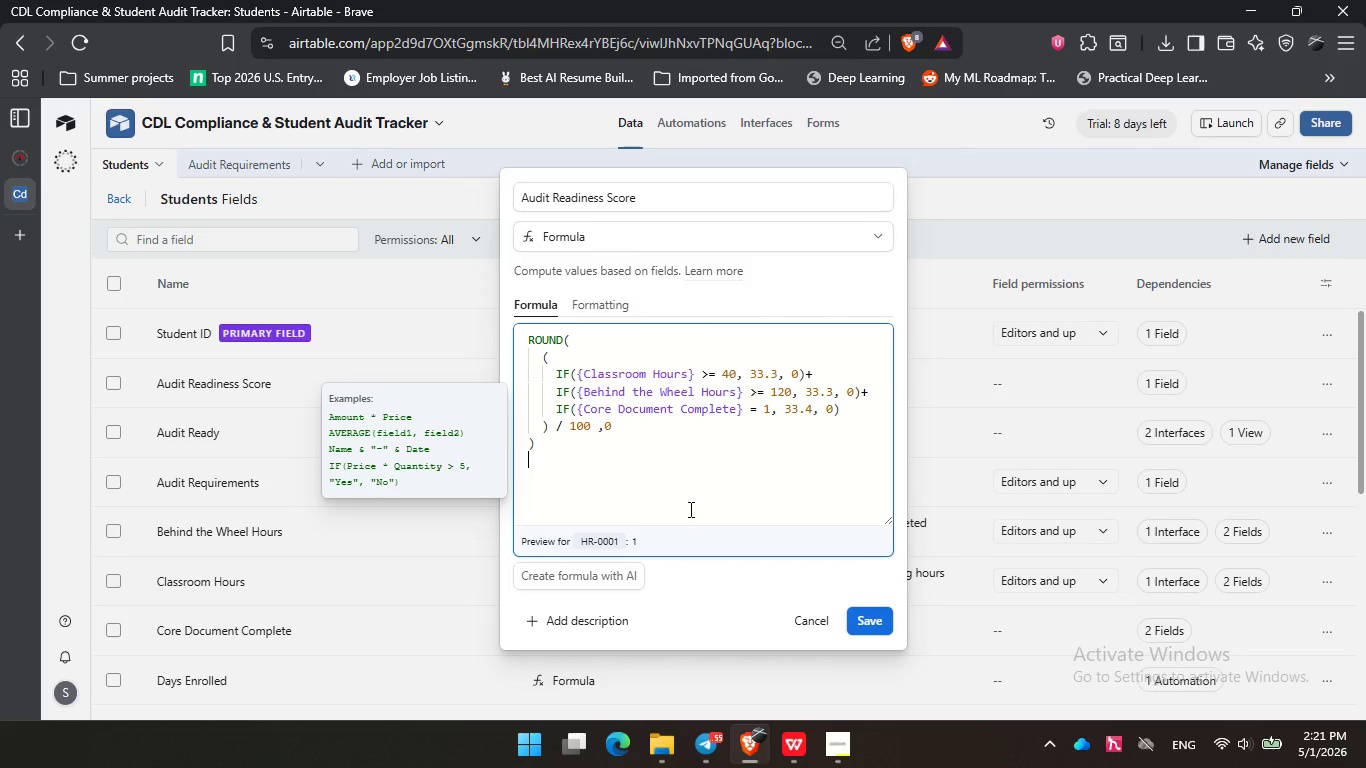 
left_click([660, 508])
 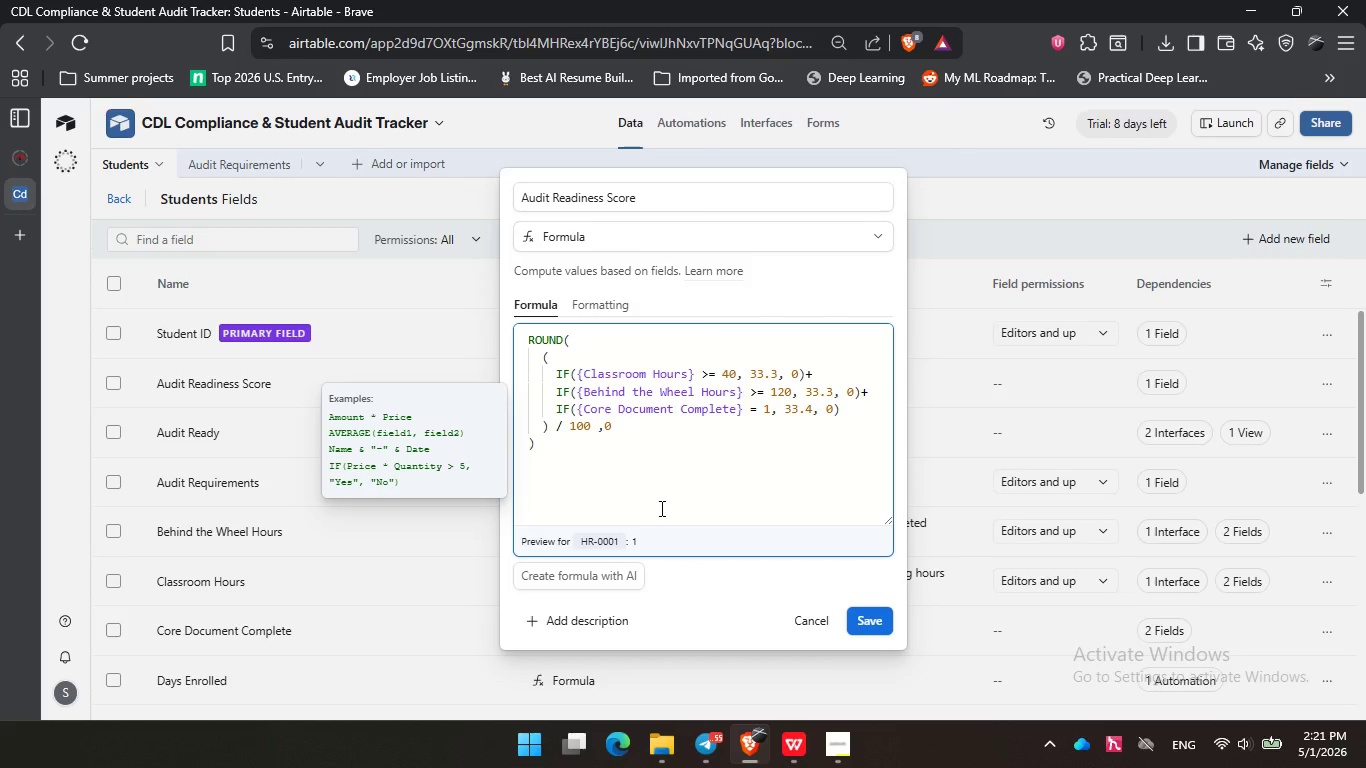 
wait(5.86)
 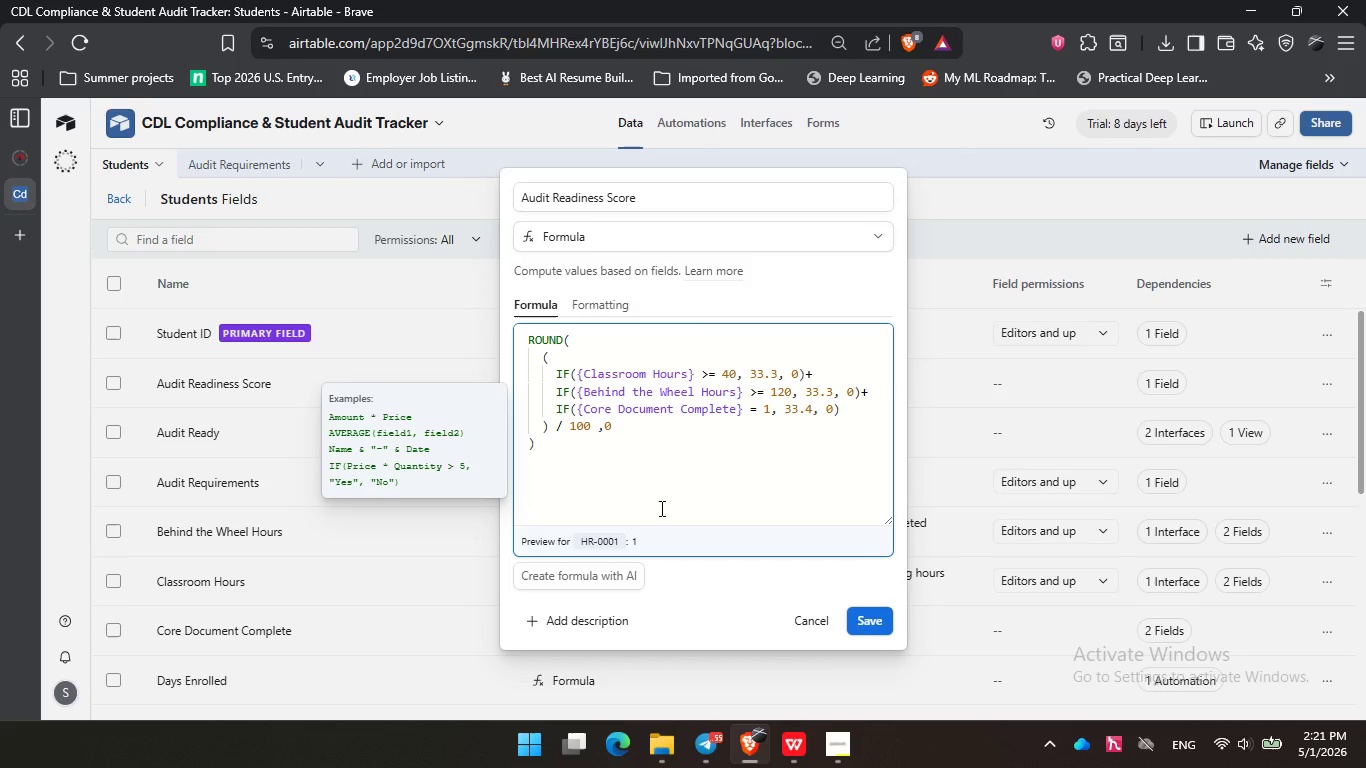 
key(ArrowUp)
 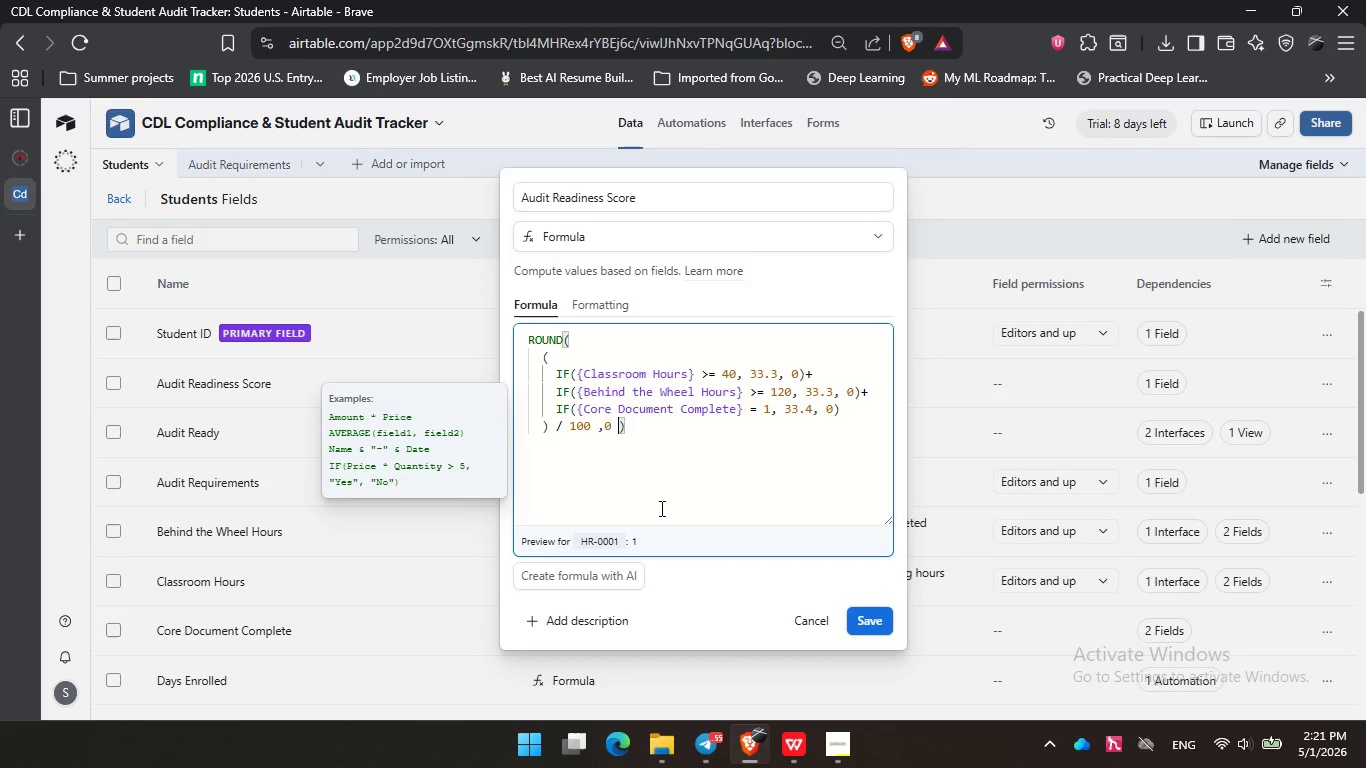 
key(Backspace)
 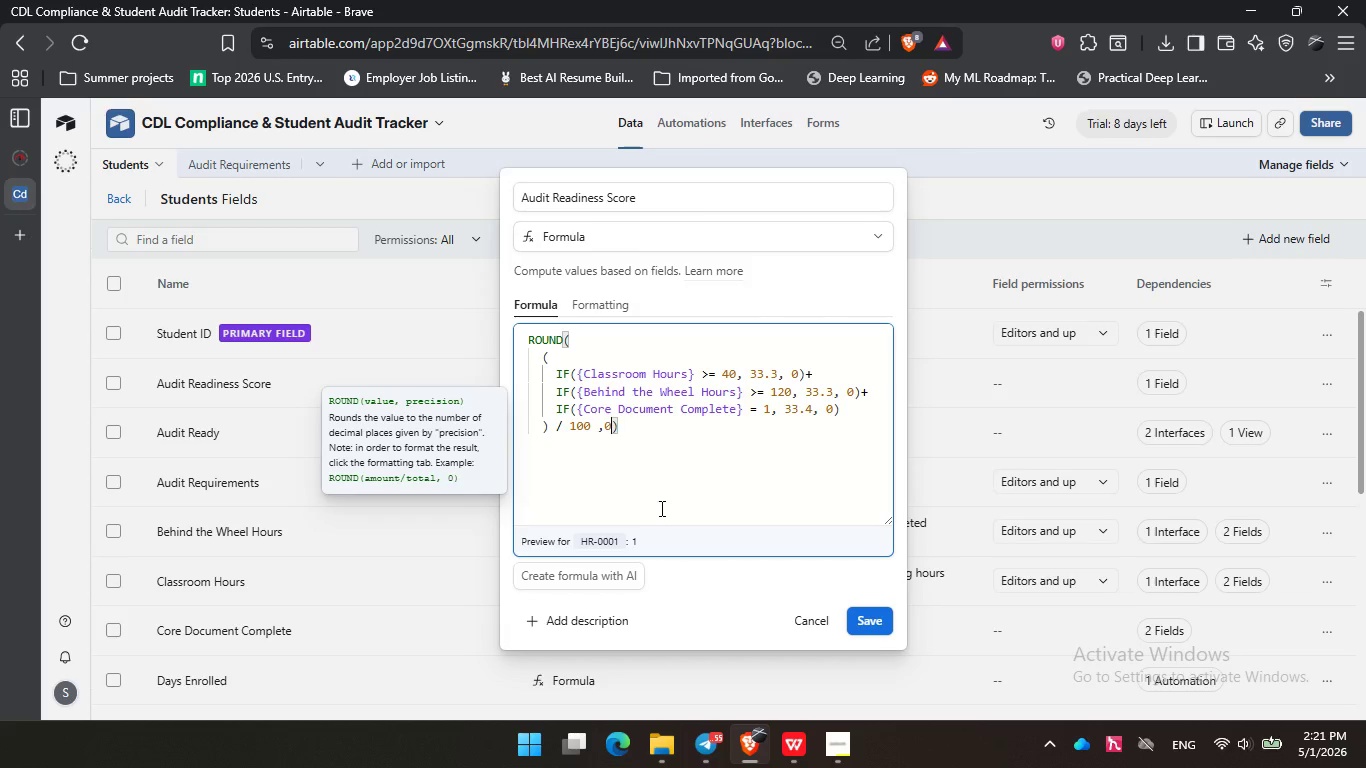 
key(Backspace)
 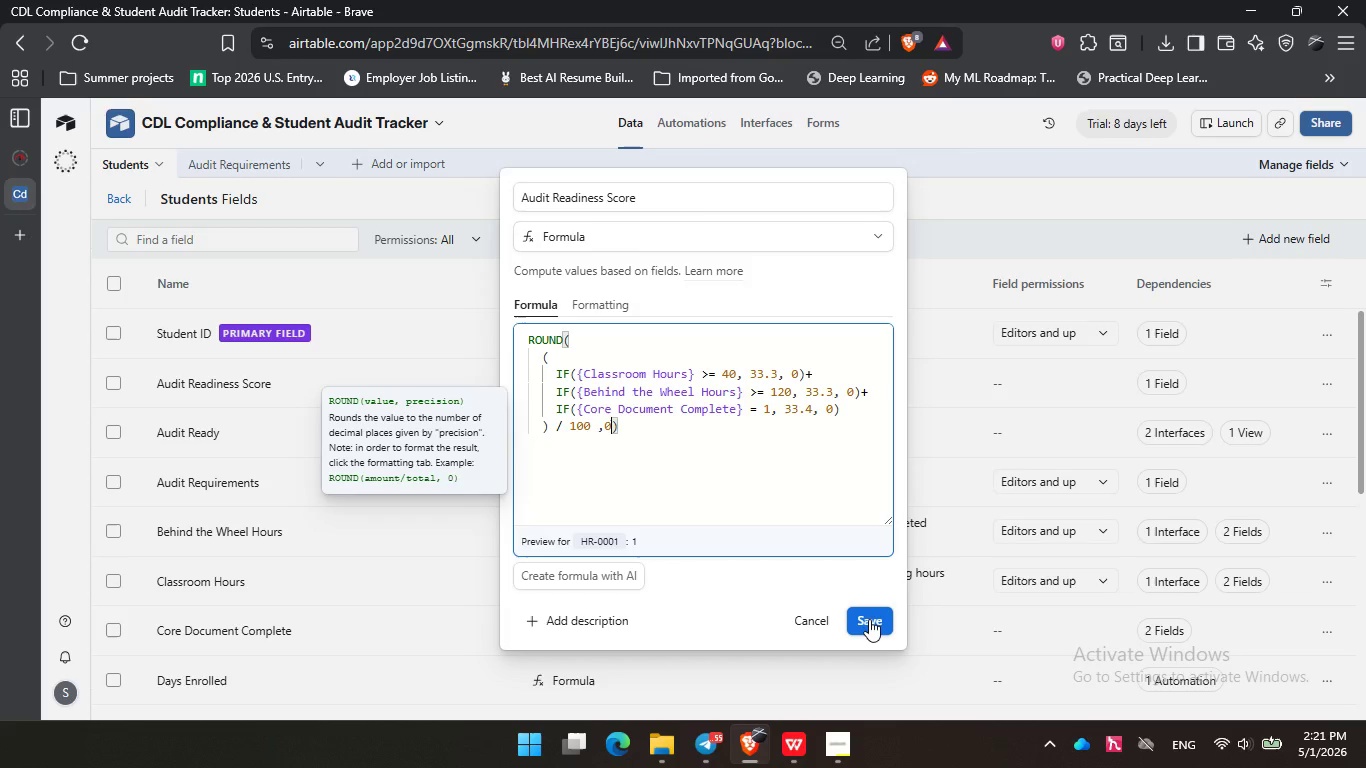 
left_click([869, 619])
 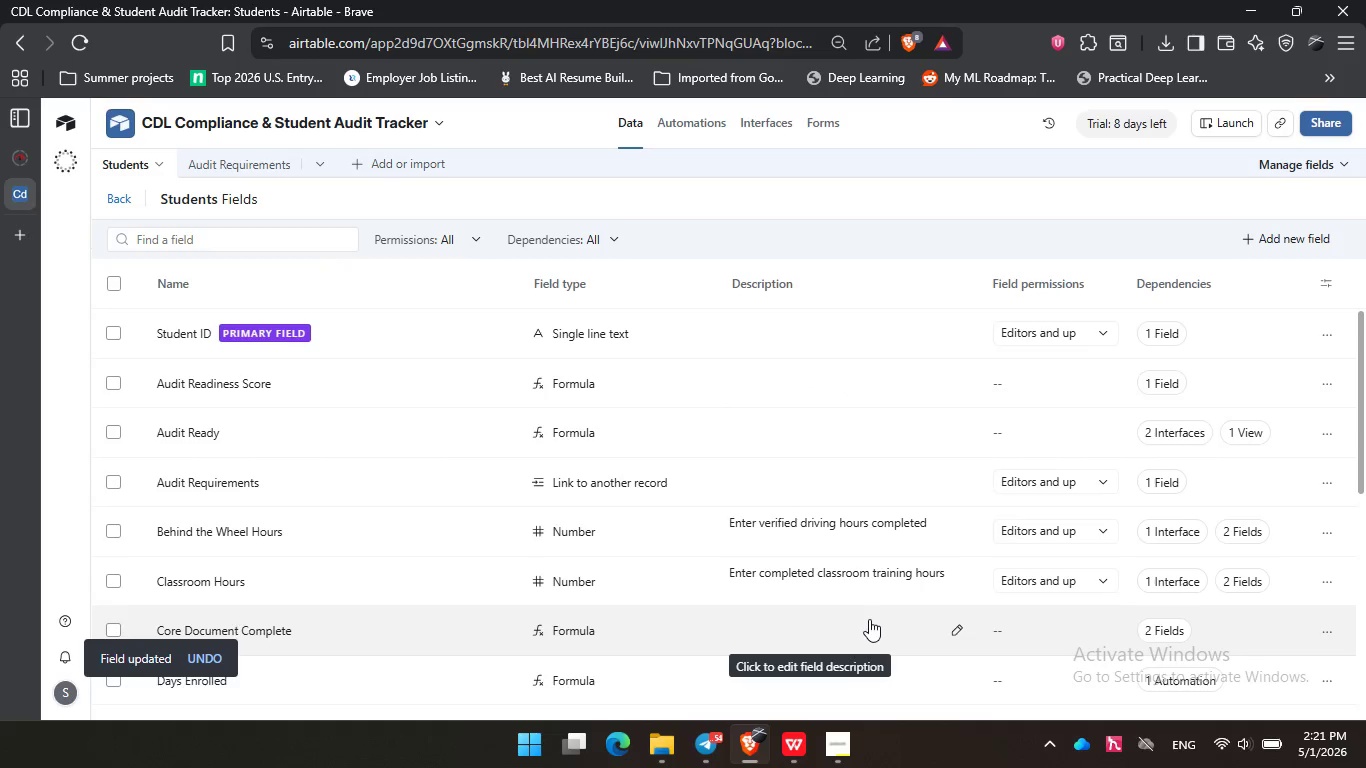 
wait(19.3)
 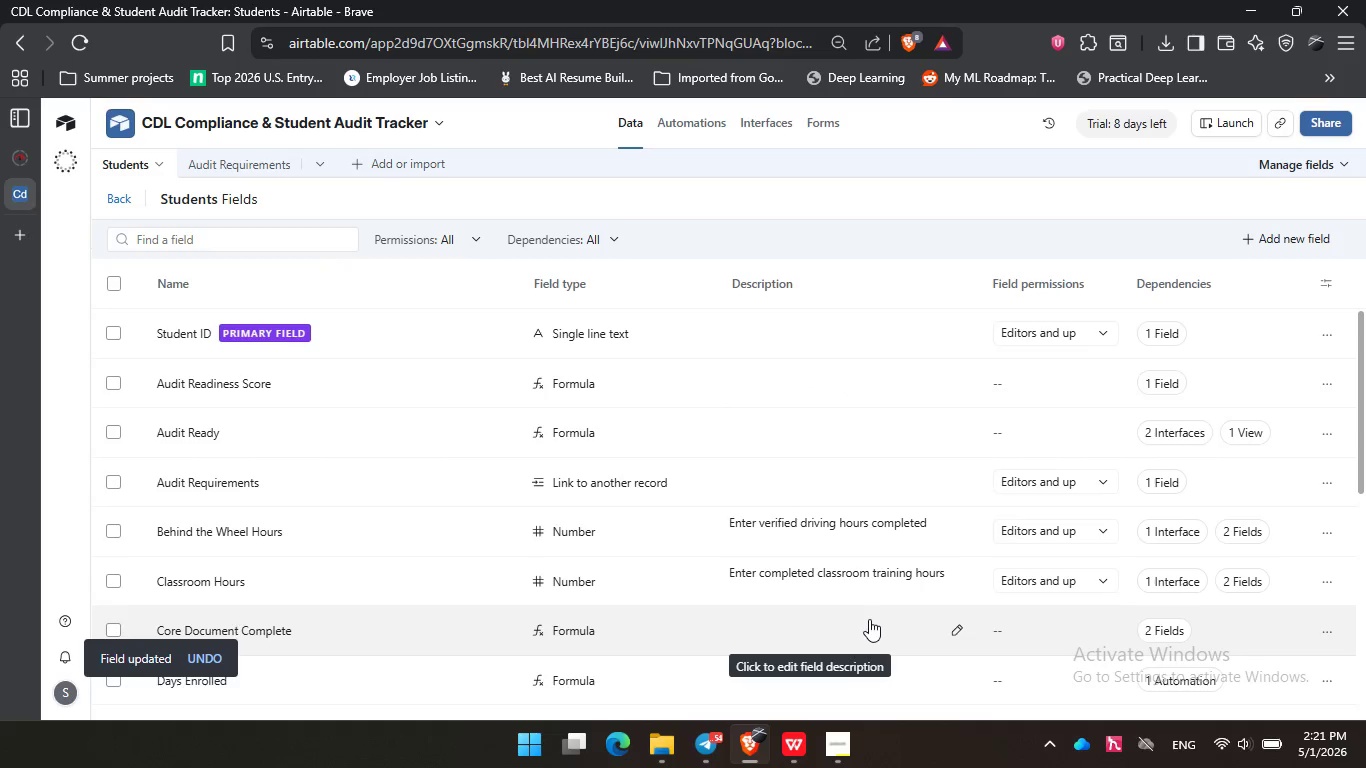 
left_click([645, 422])
 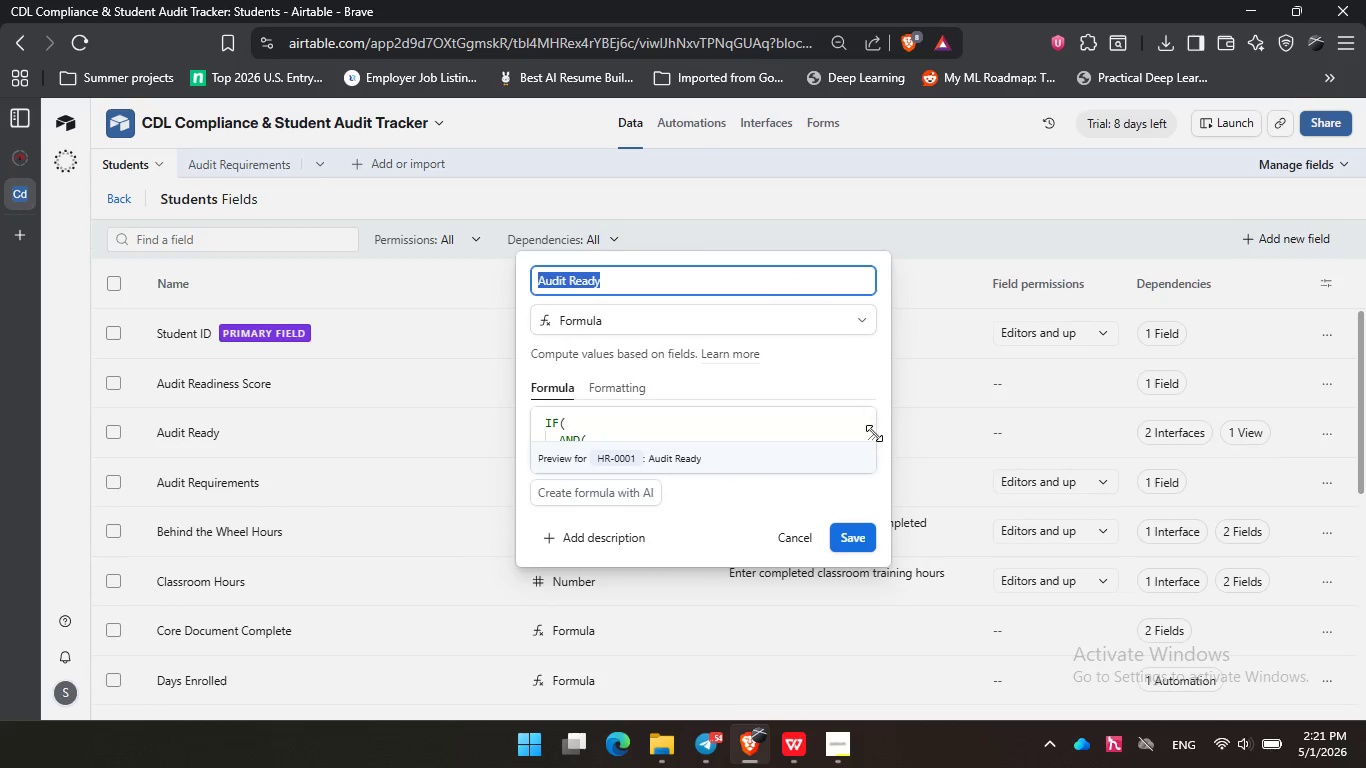 
left_click_drag(start_coordinate=[874, 433], to_coordinate=[929, 553])
 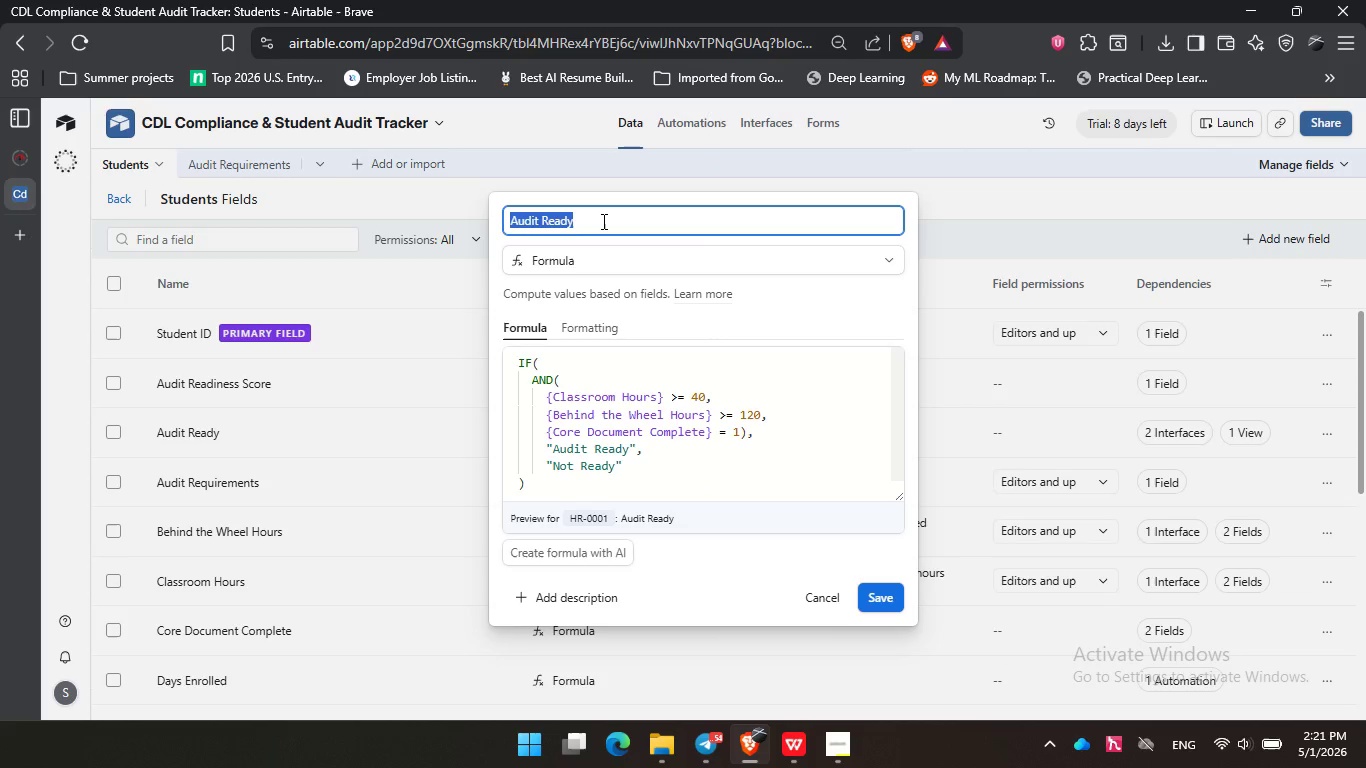 
left_click([602, 221])
 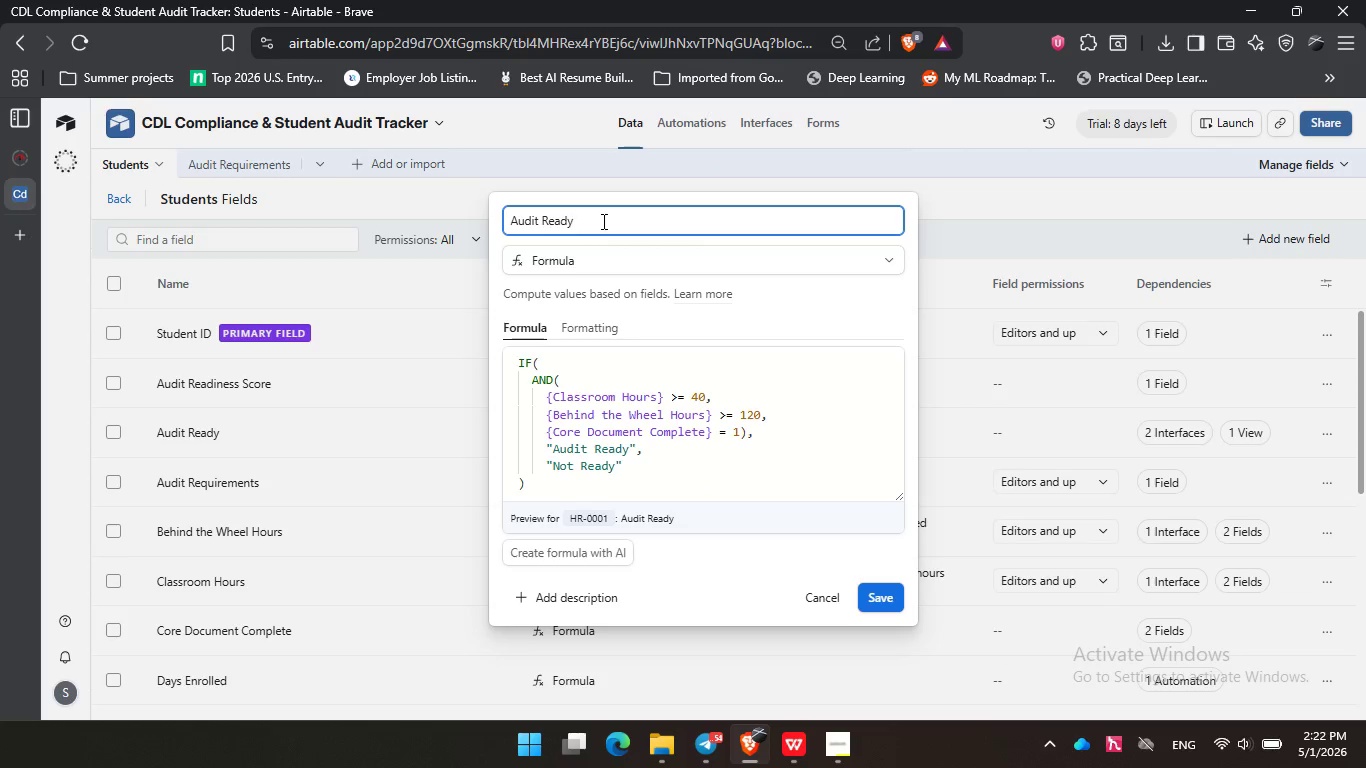 
wait(27.64)
 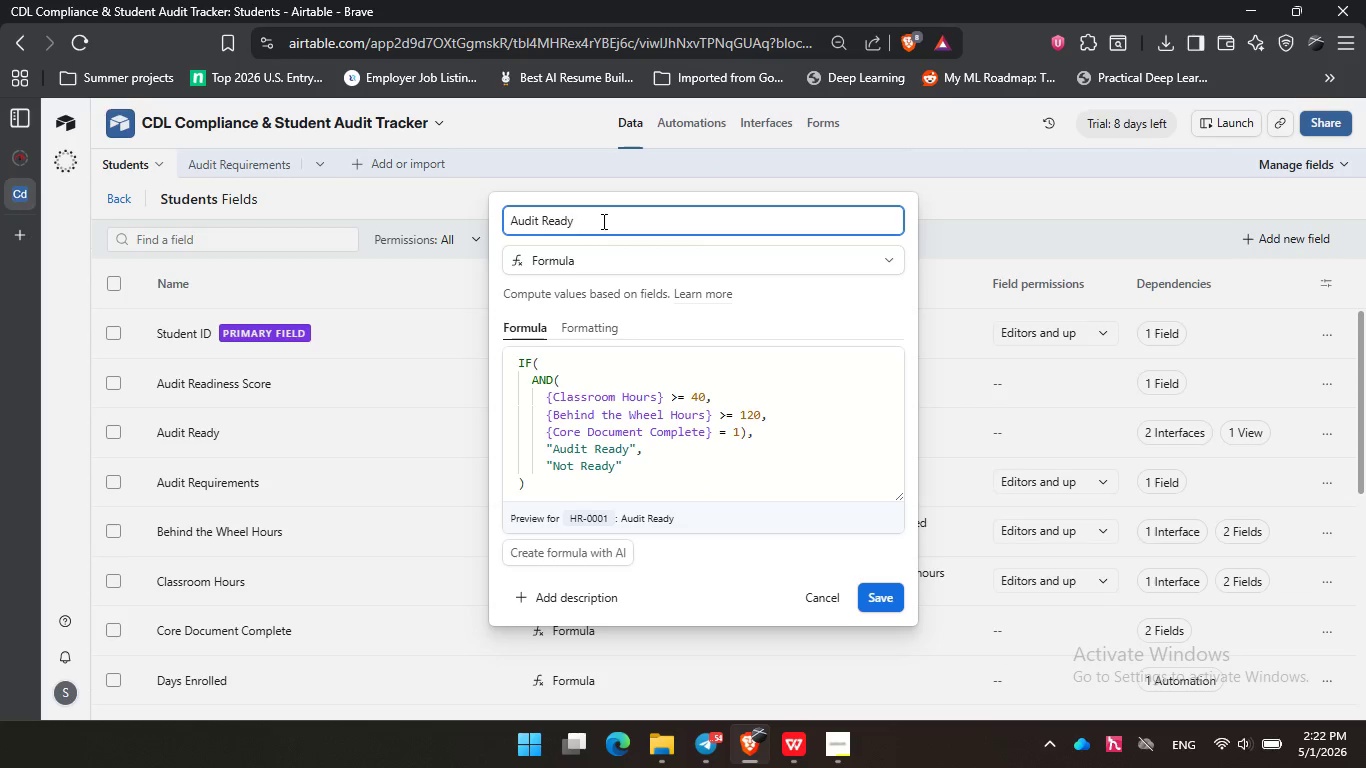 
left_click([707, 464])
 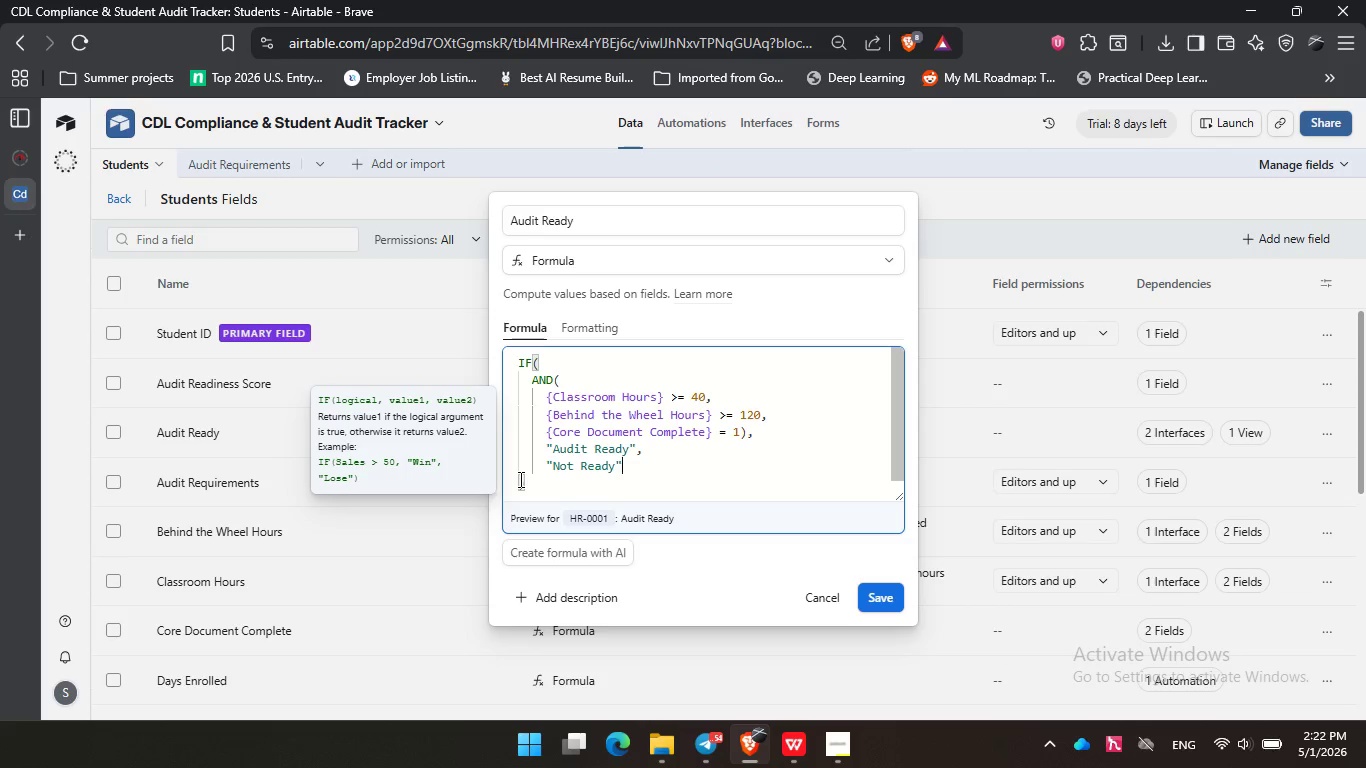 
left_click([519, 479])
 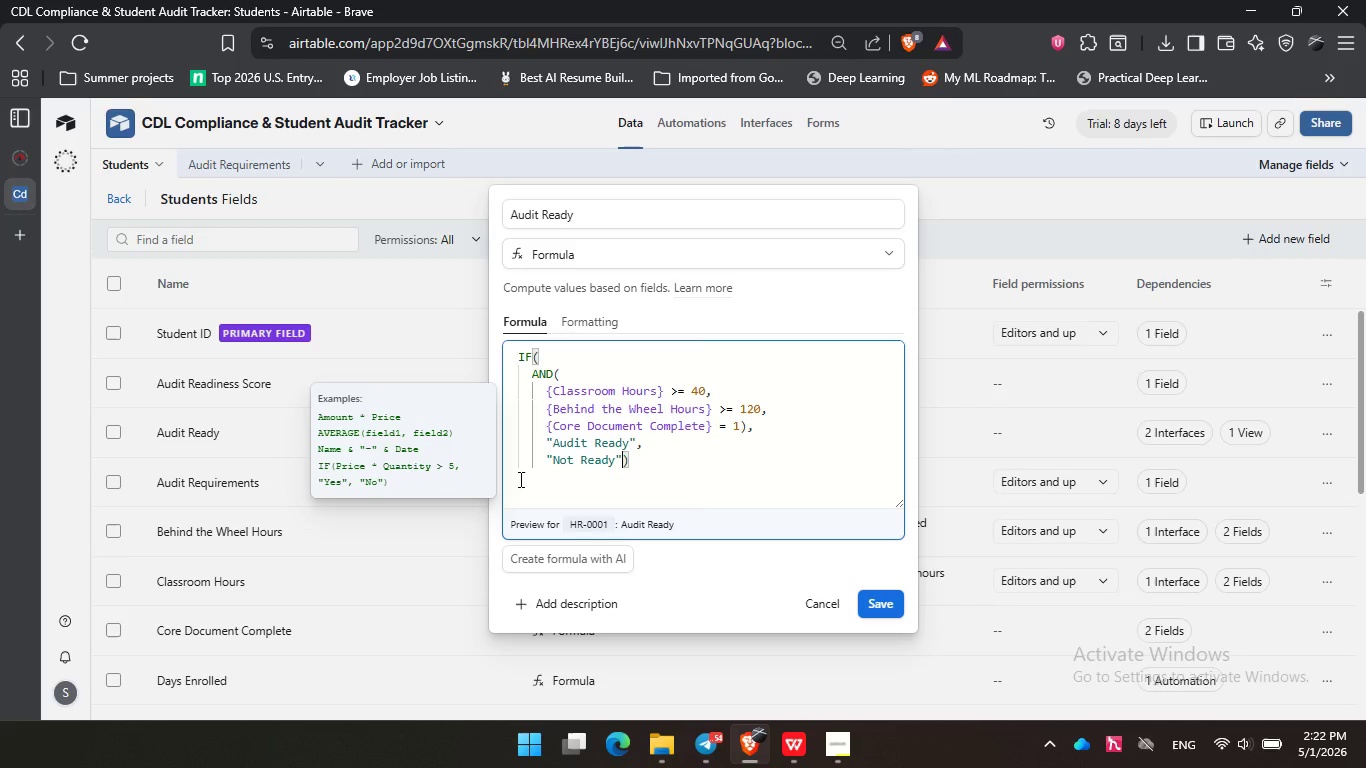 
key(Backspace)
 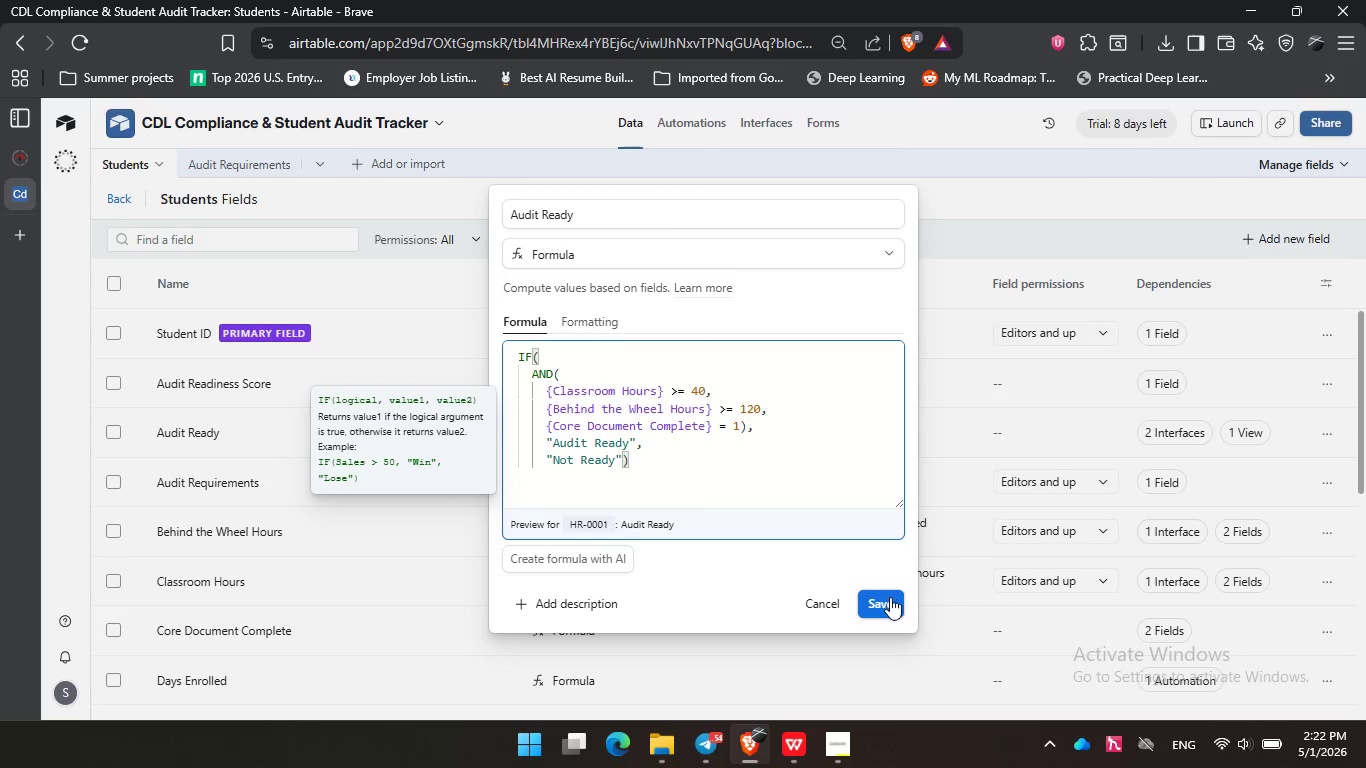 
left_click([890, 597])
 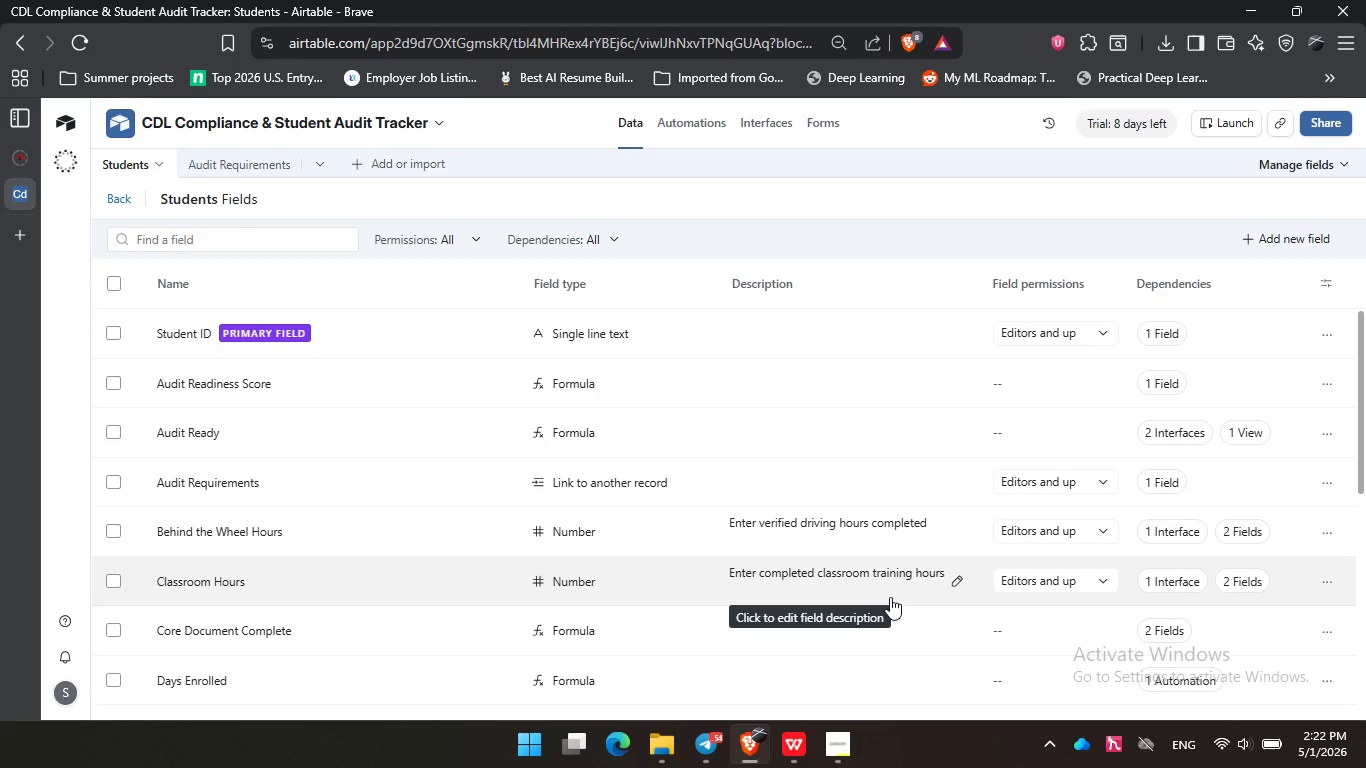 
wait(26.22)
 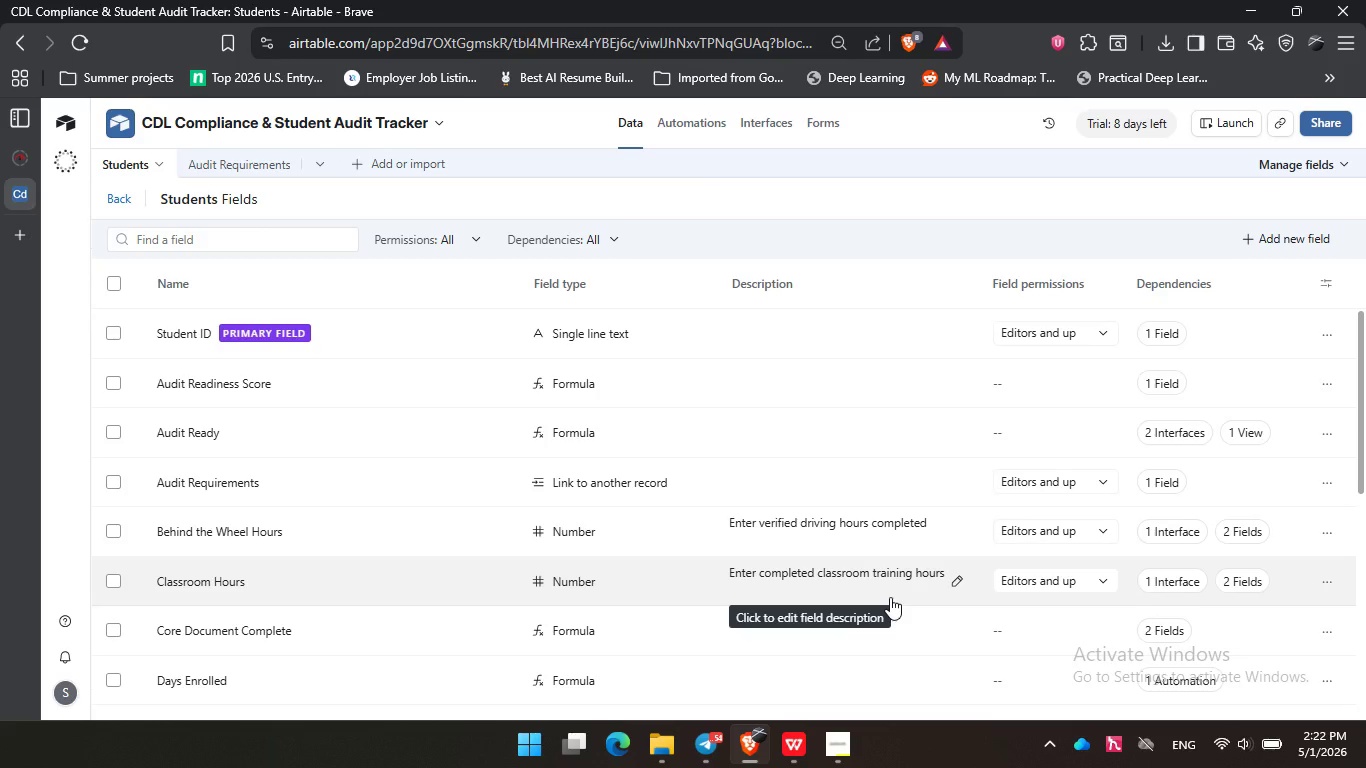 
scroll: coordinate [631, 512], scroll_direction: none, amount: 0.0
 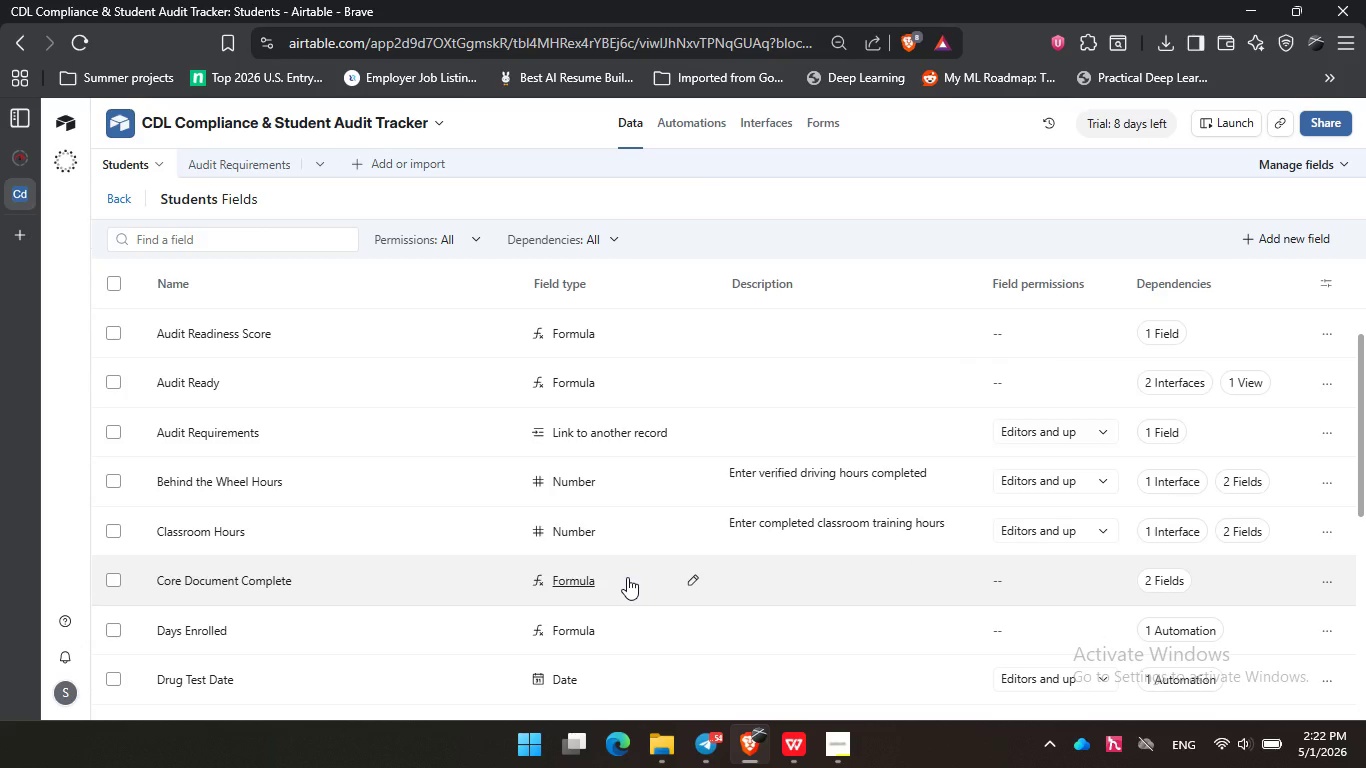 
left_click([627, 577])
 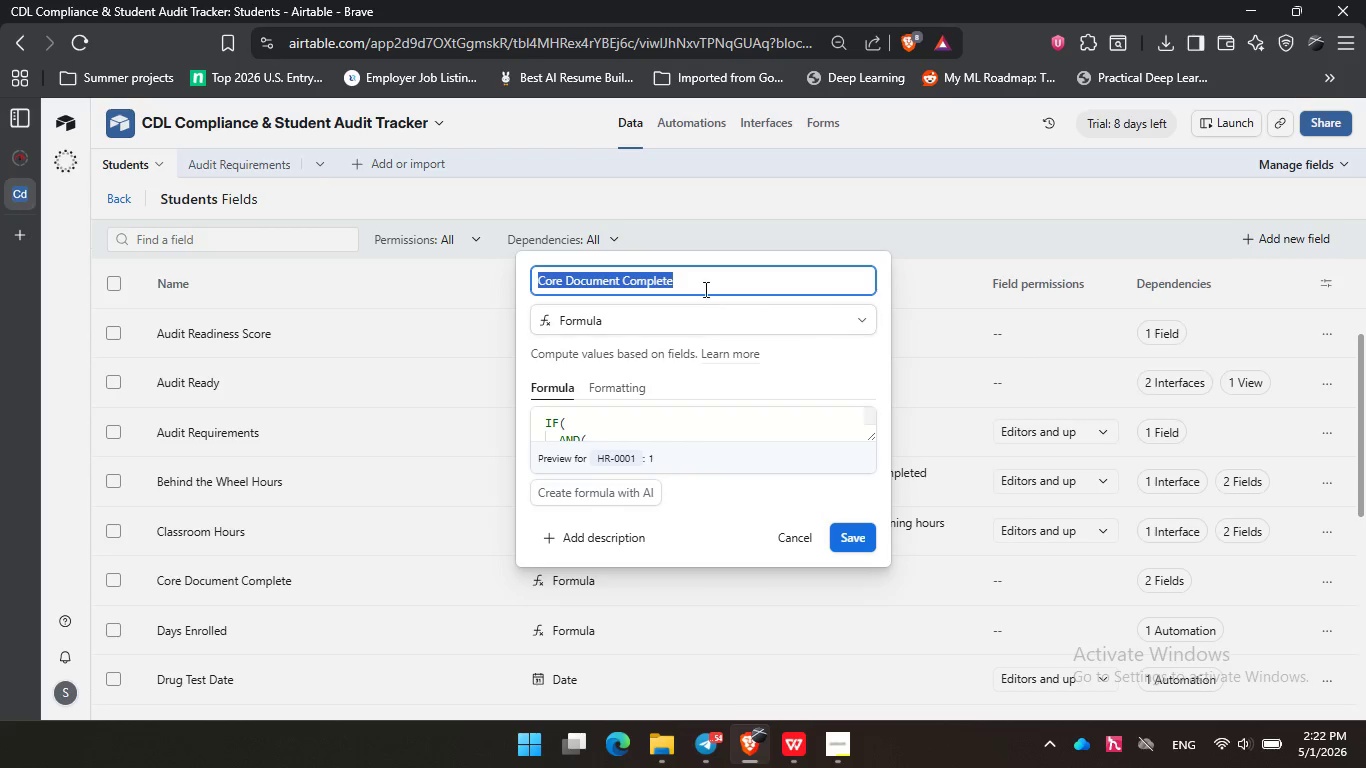 
left_click([704, 280])
 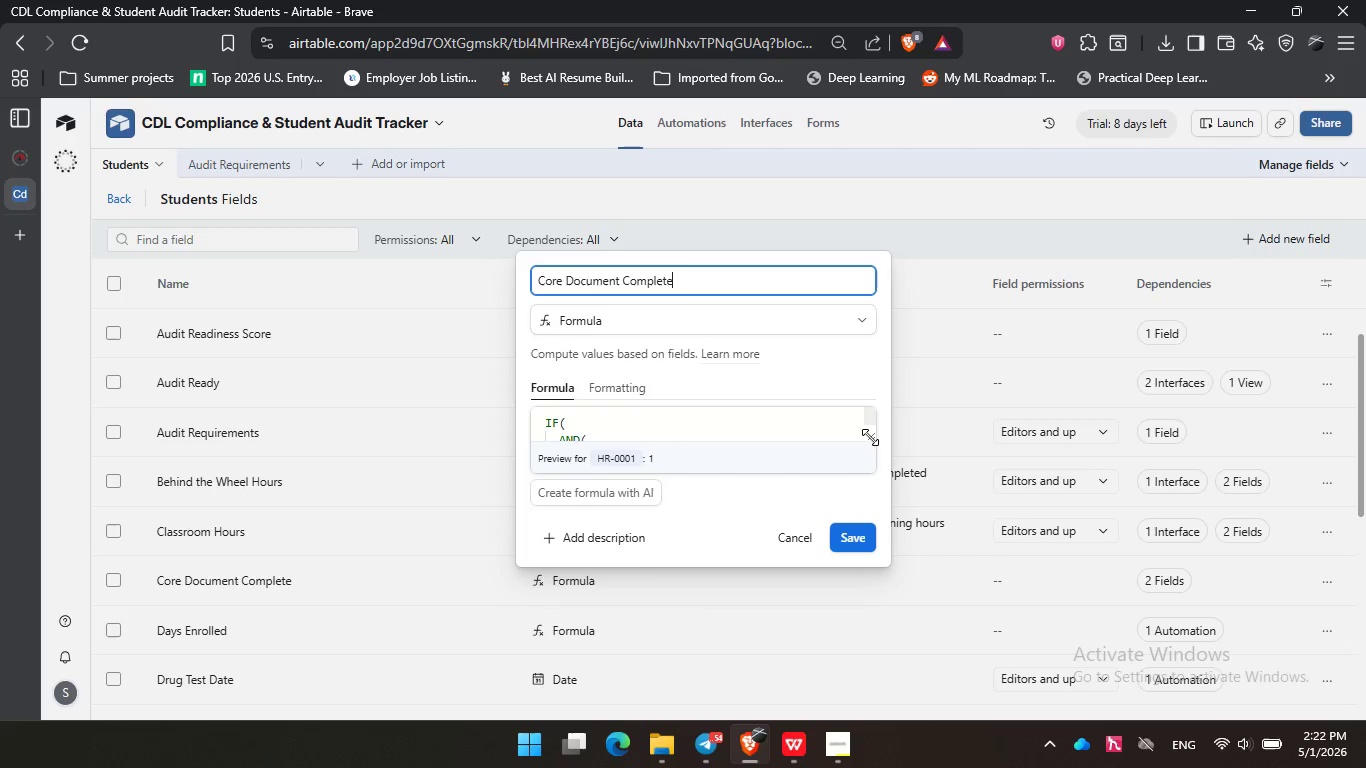 
left_click_drag(start_coordinate=[870, 437], to_coordinate=[890, 562])
 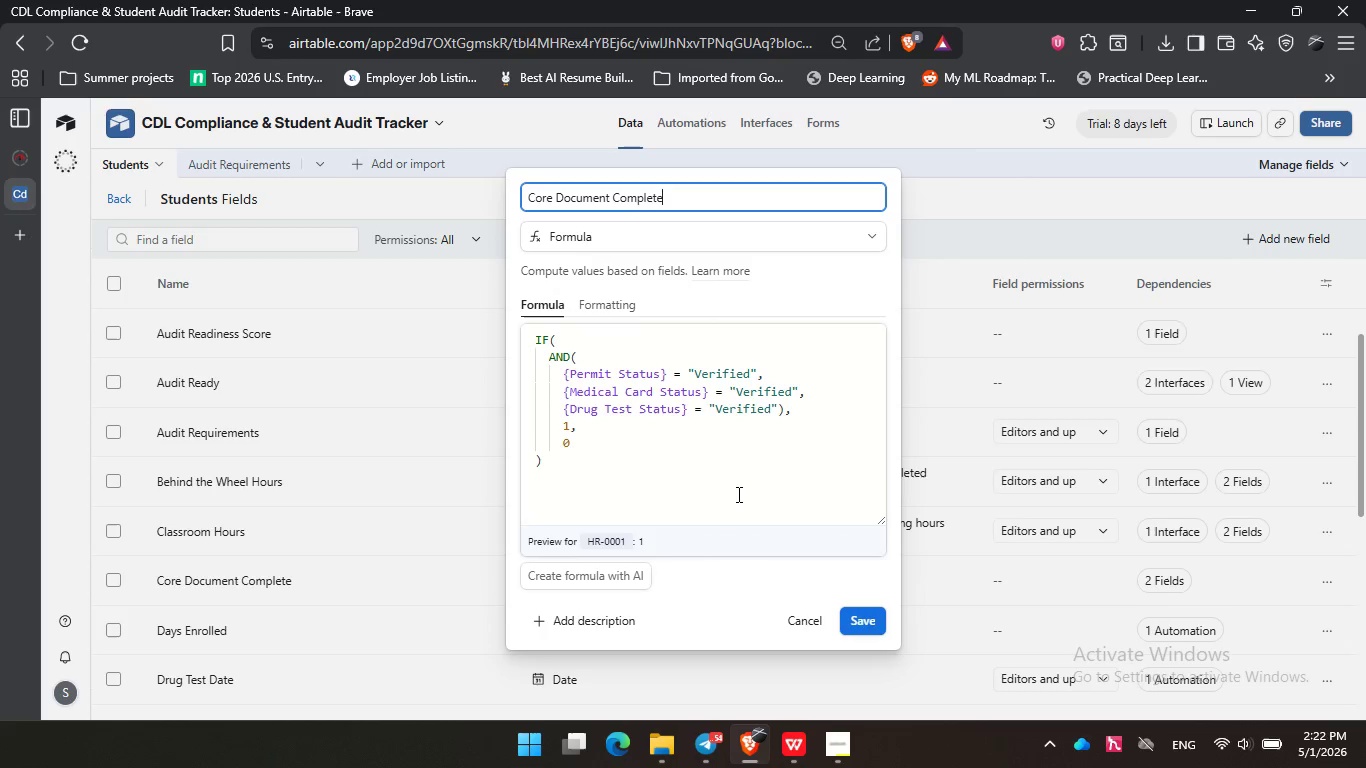 
left_click([737, 494])
 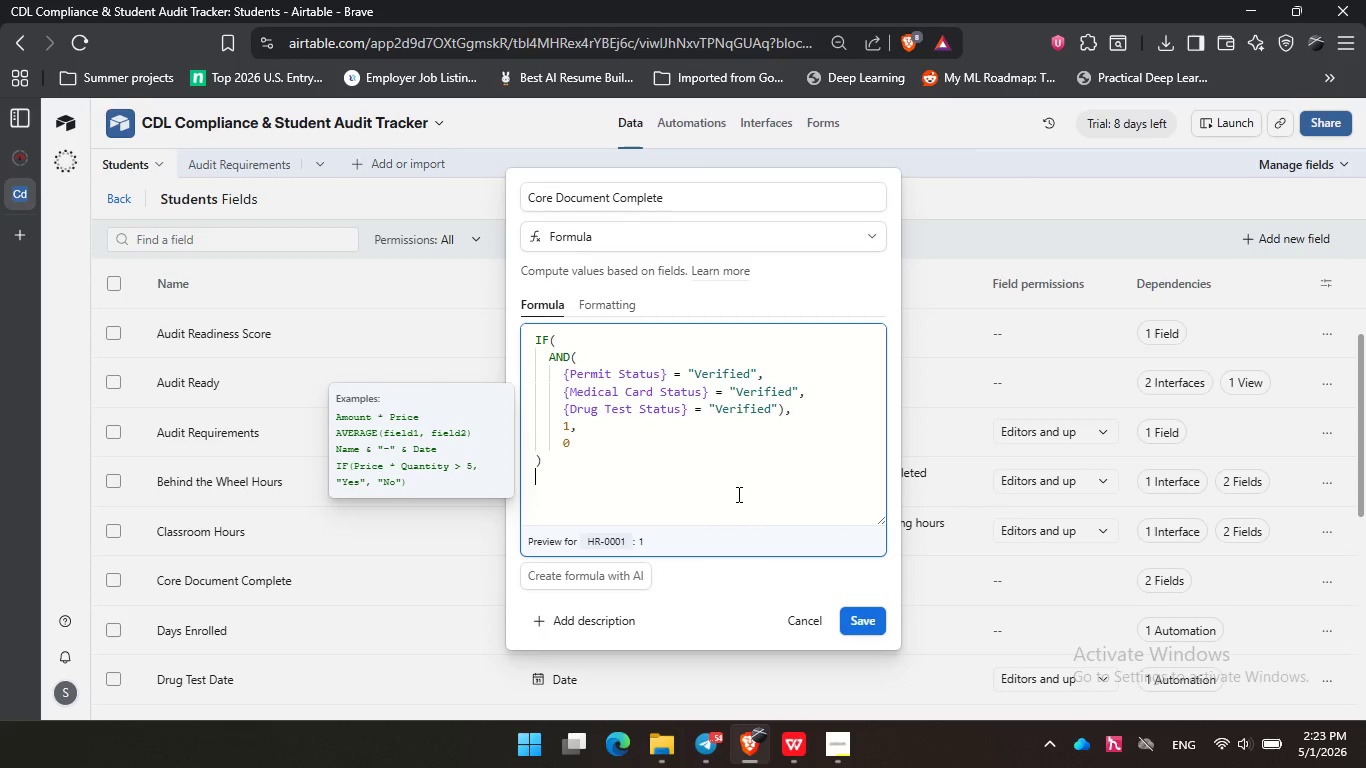 
key(ArrowUp)
 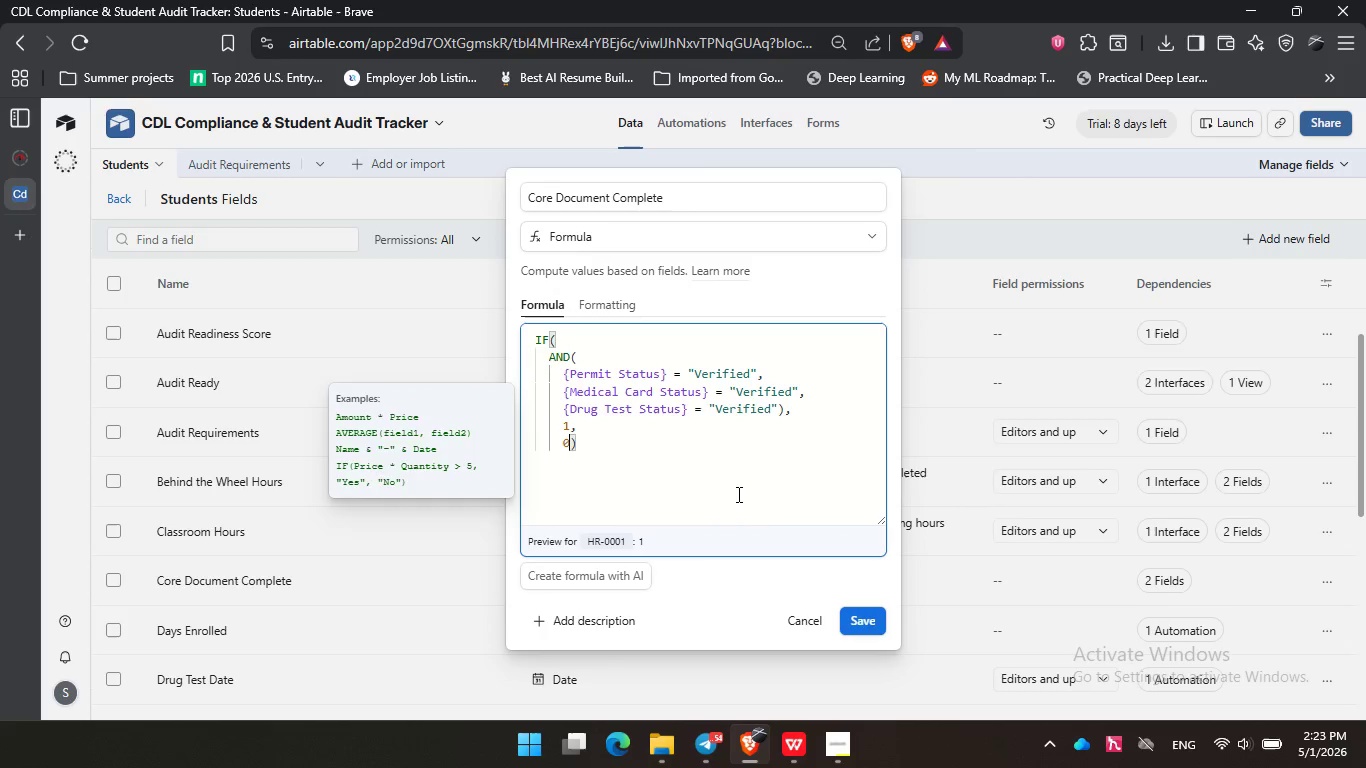 
key(Backspace)
 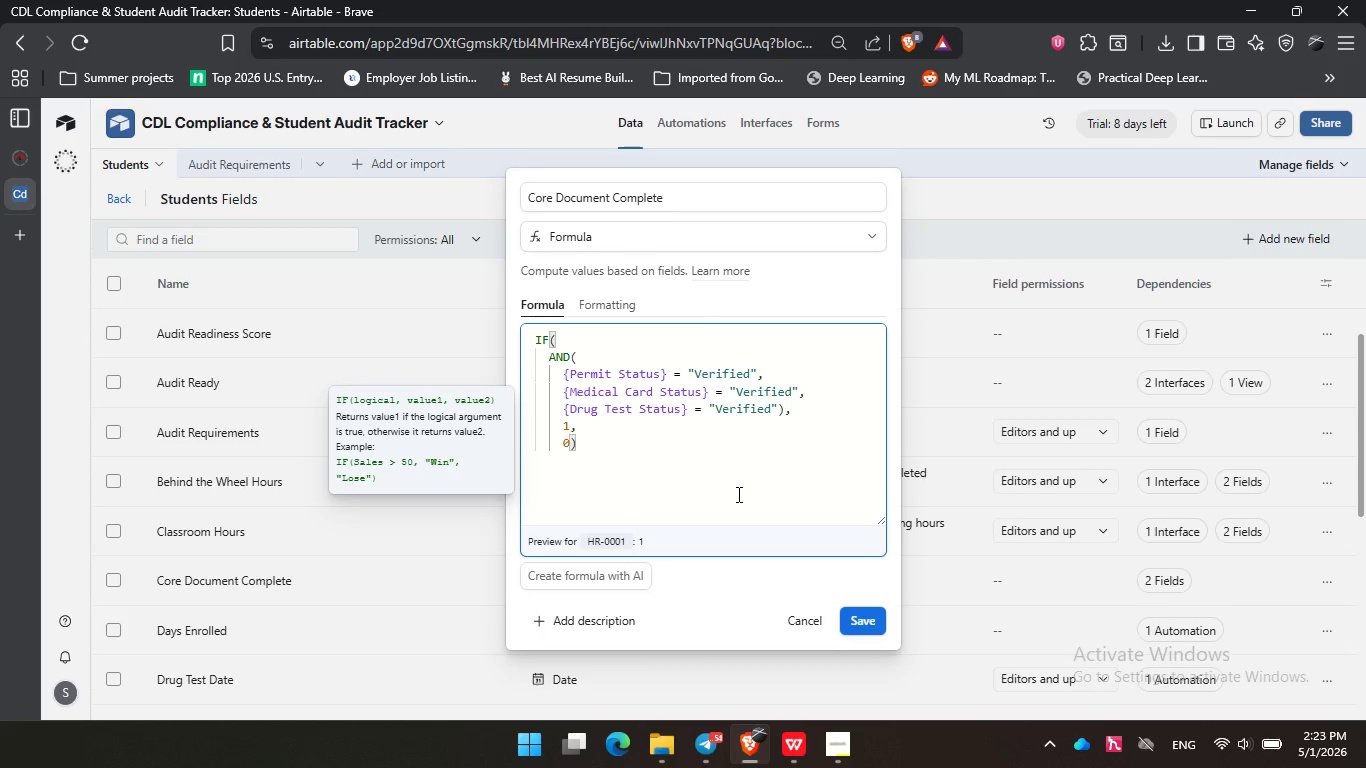 
wait(21.75)
 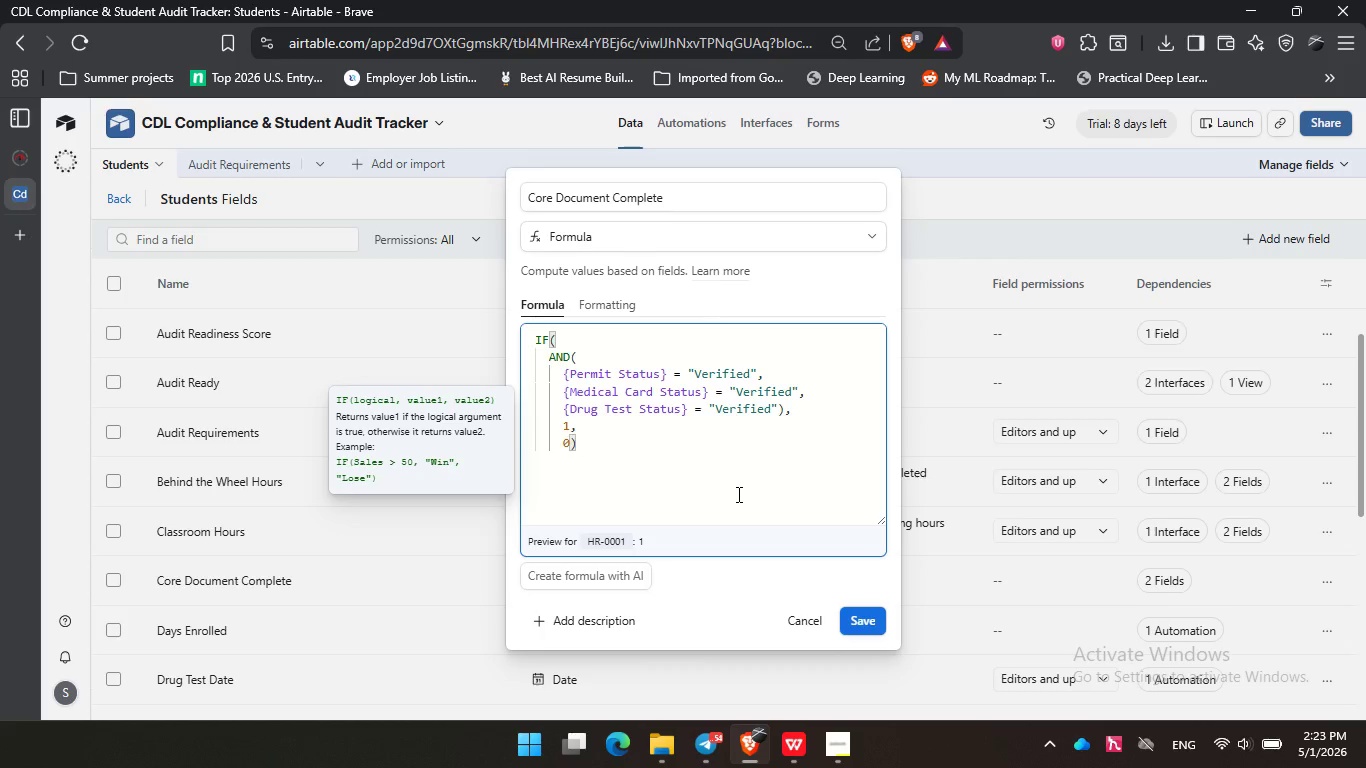 
key(ArrowLeft)
 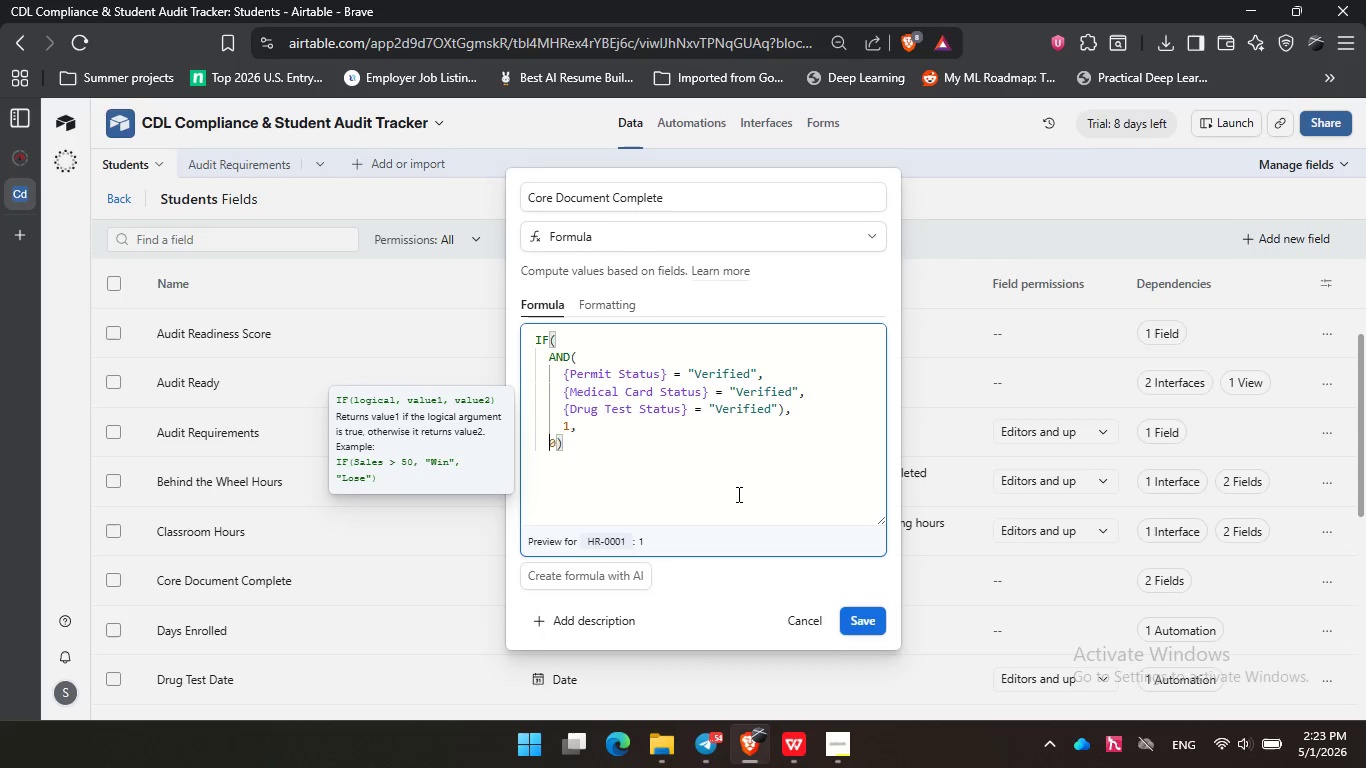 
key(Backspace)
 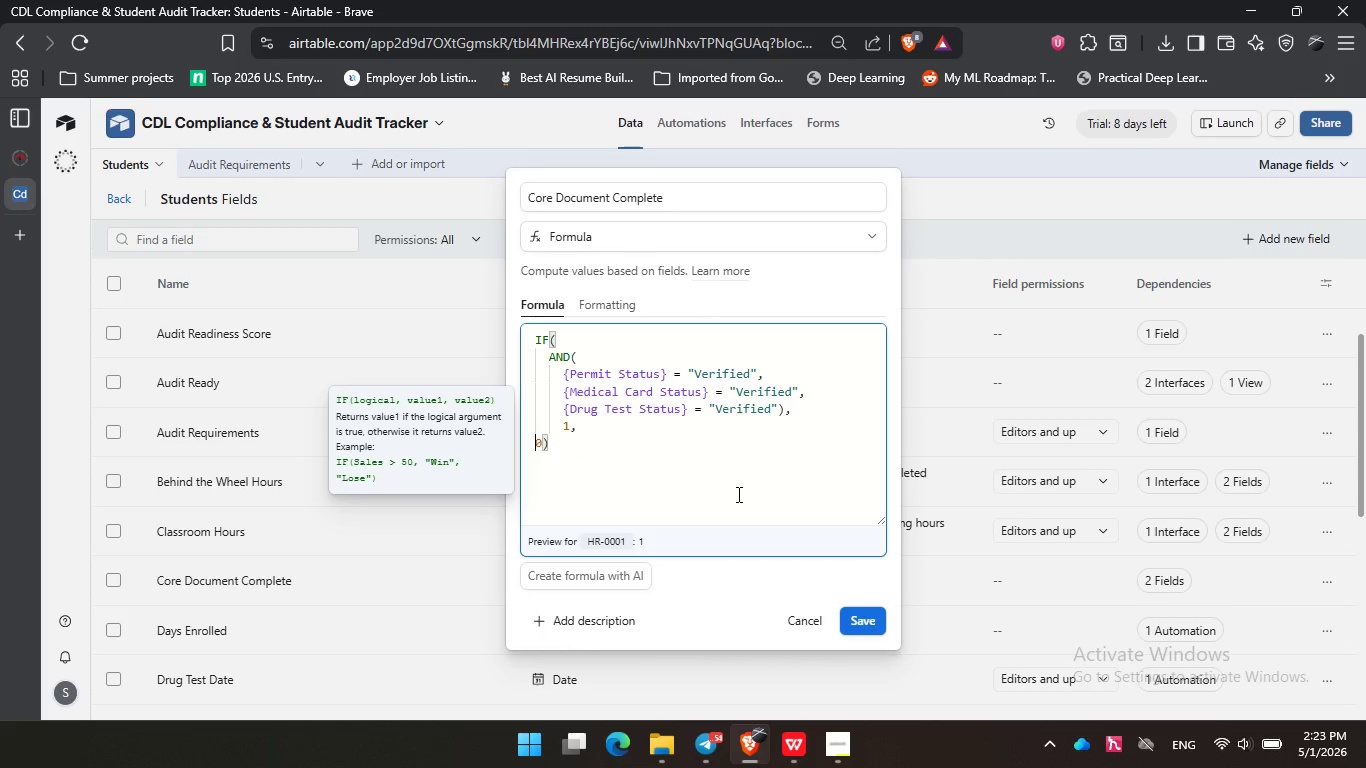 
key(Backspace)
 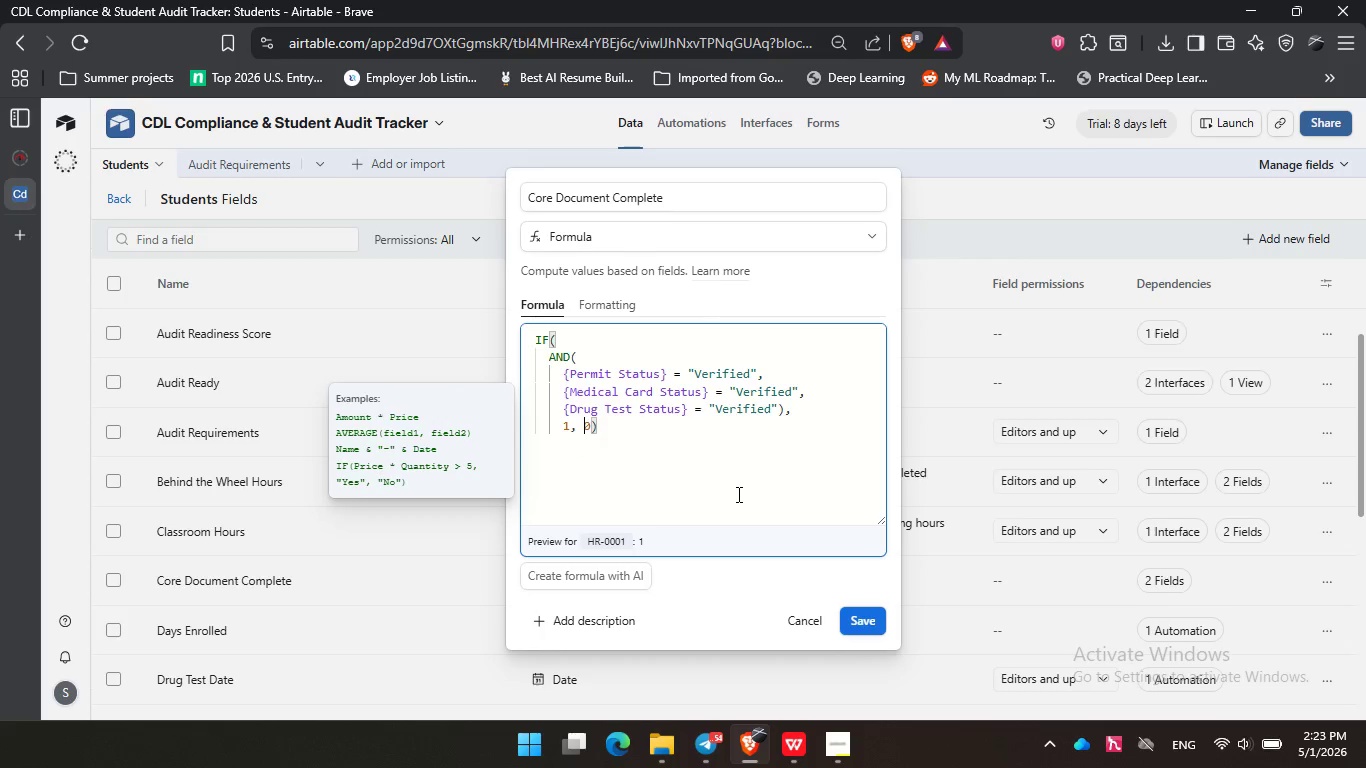 
key(Backspace)
 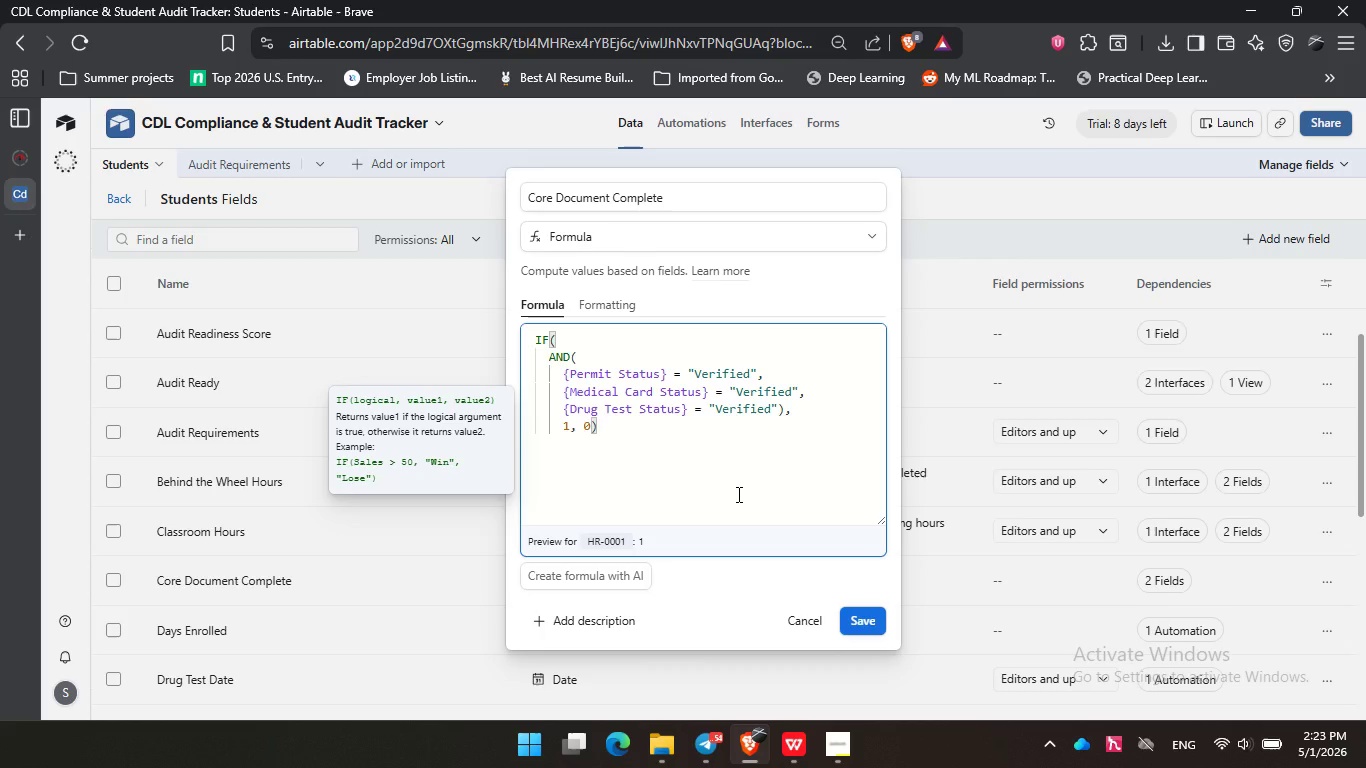 
wait(14.39)
 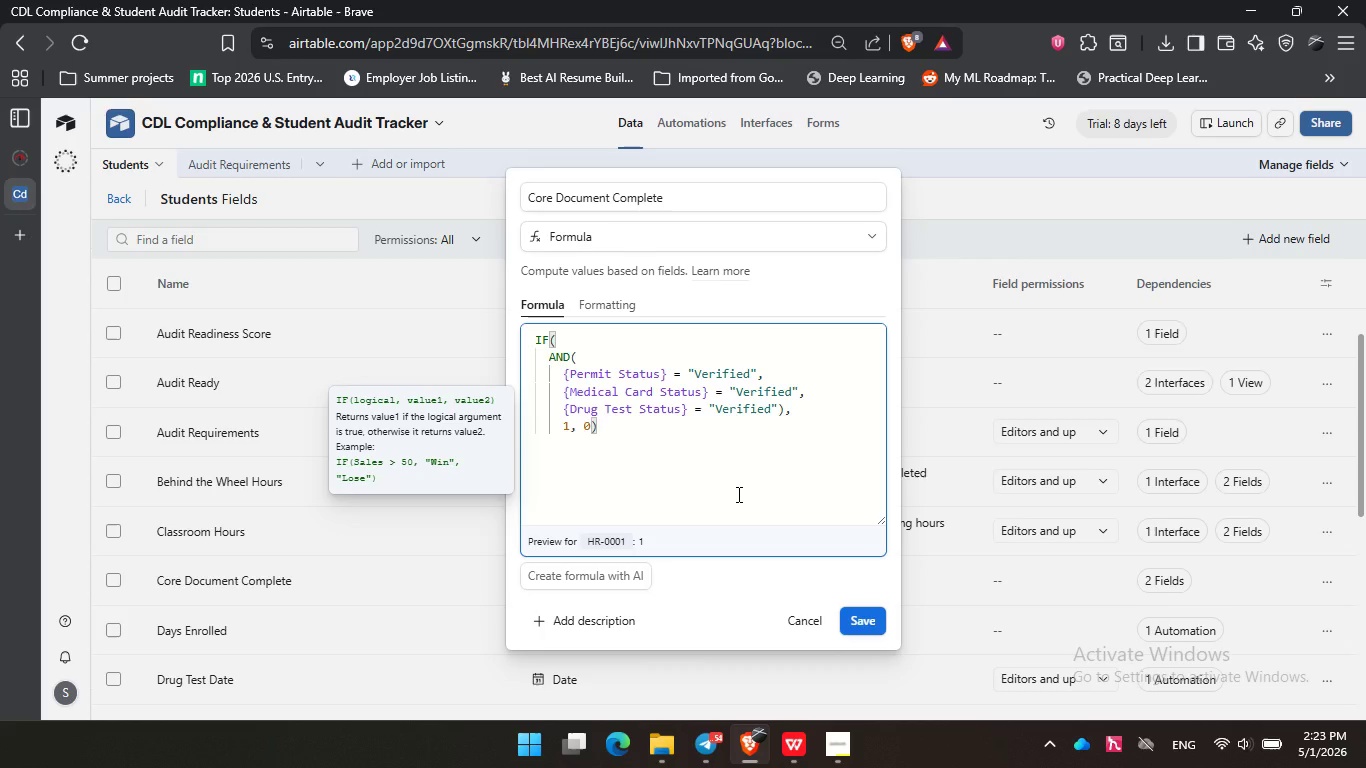 
left_click([872, 620])
 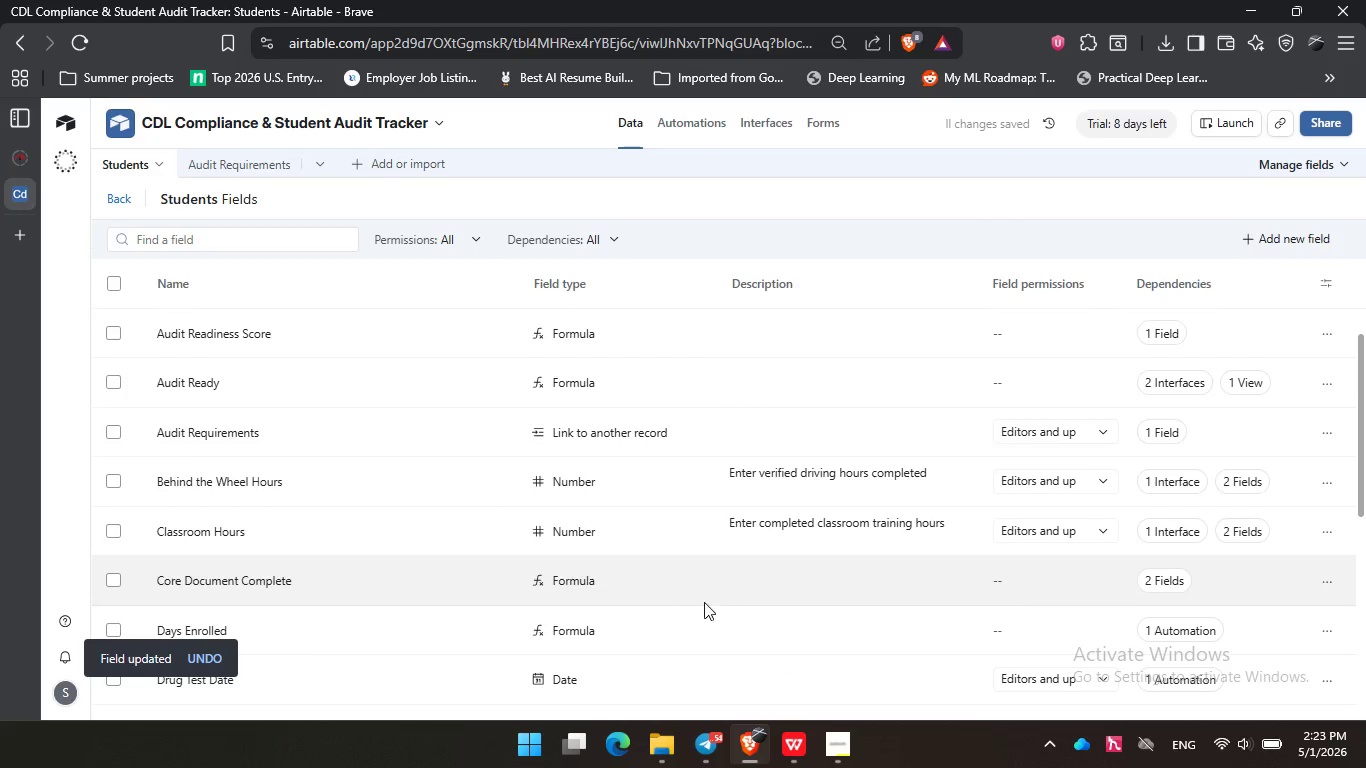 
left_click([642, 622])
 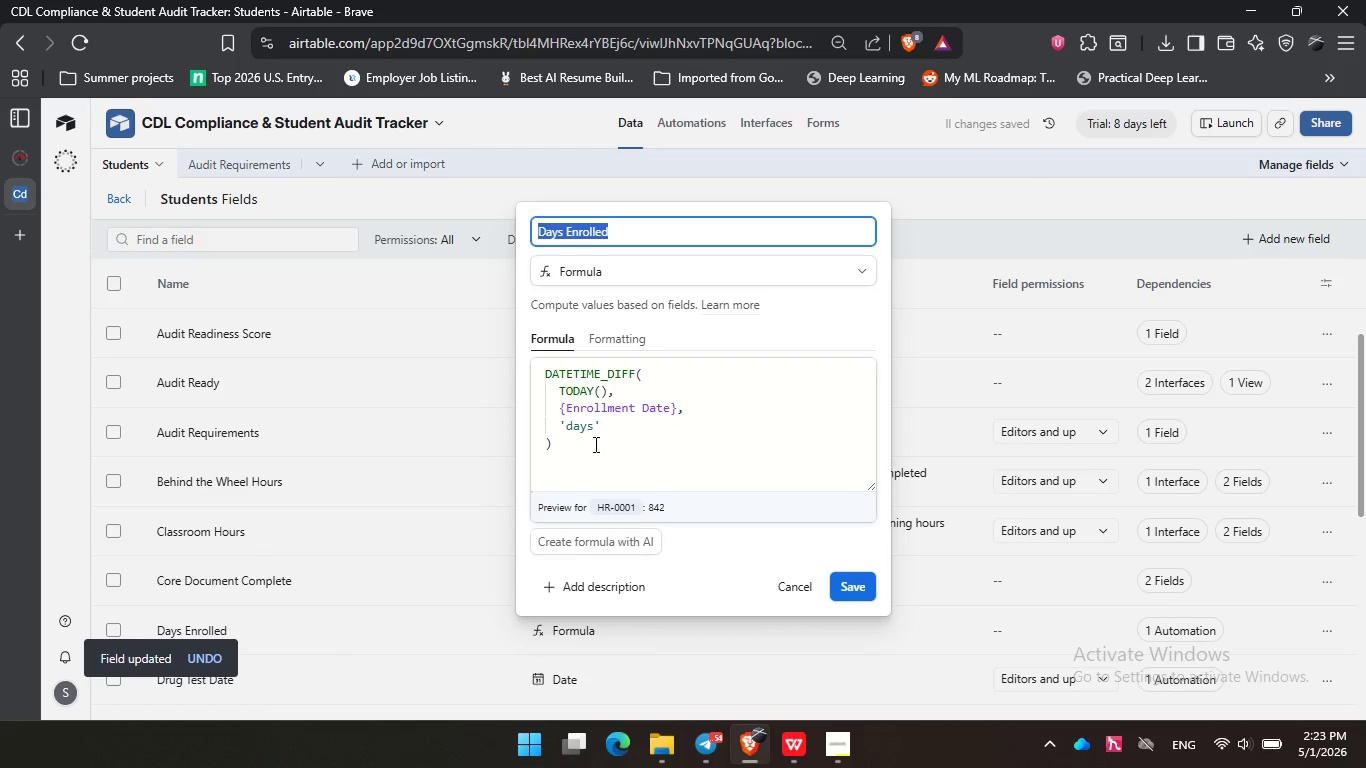 
left_click([594, 444])
 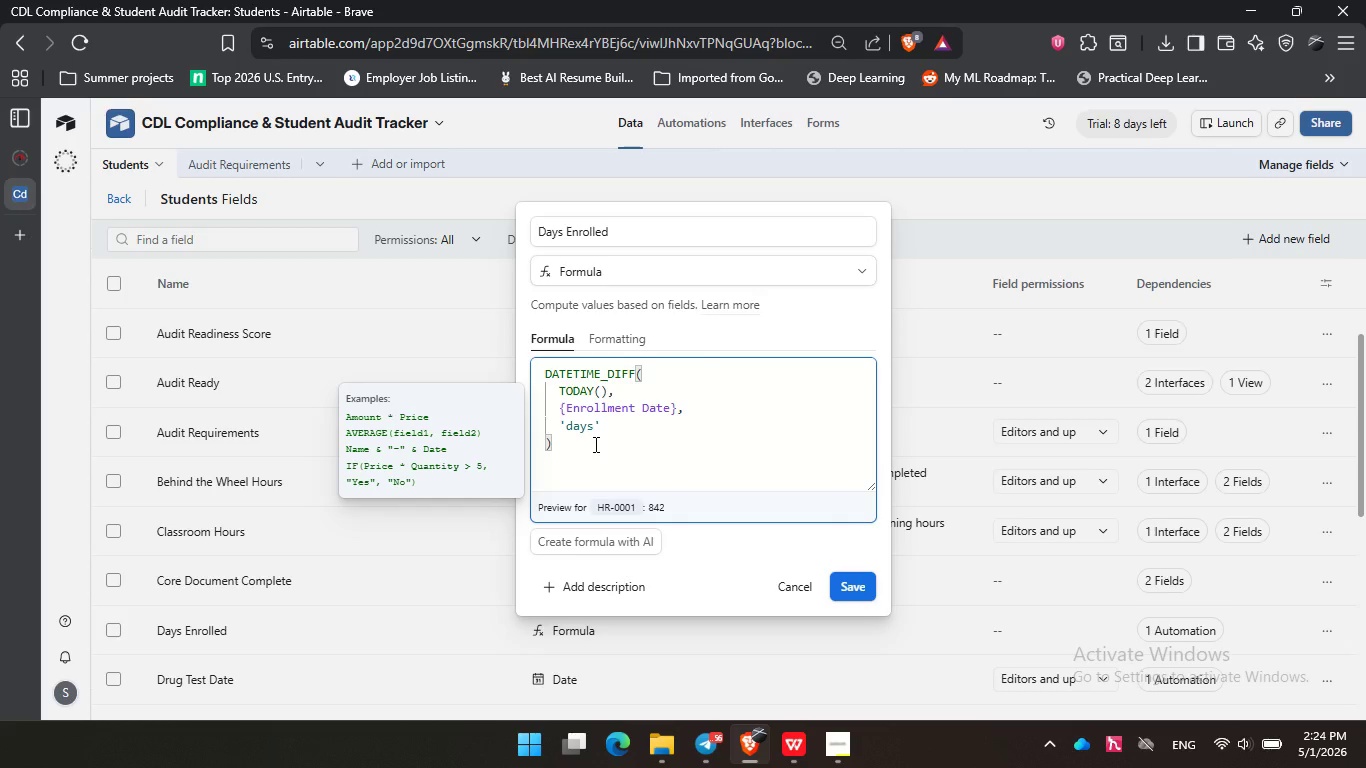 
wait(54.56)
 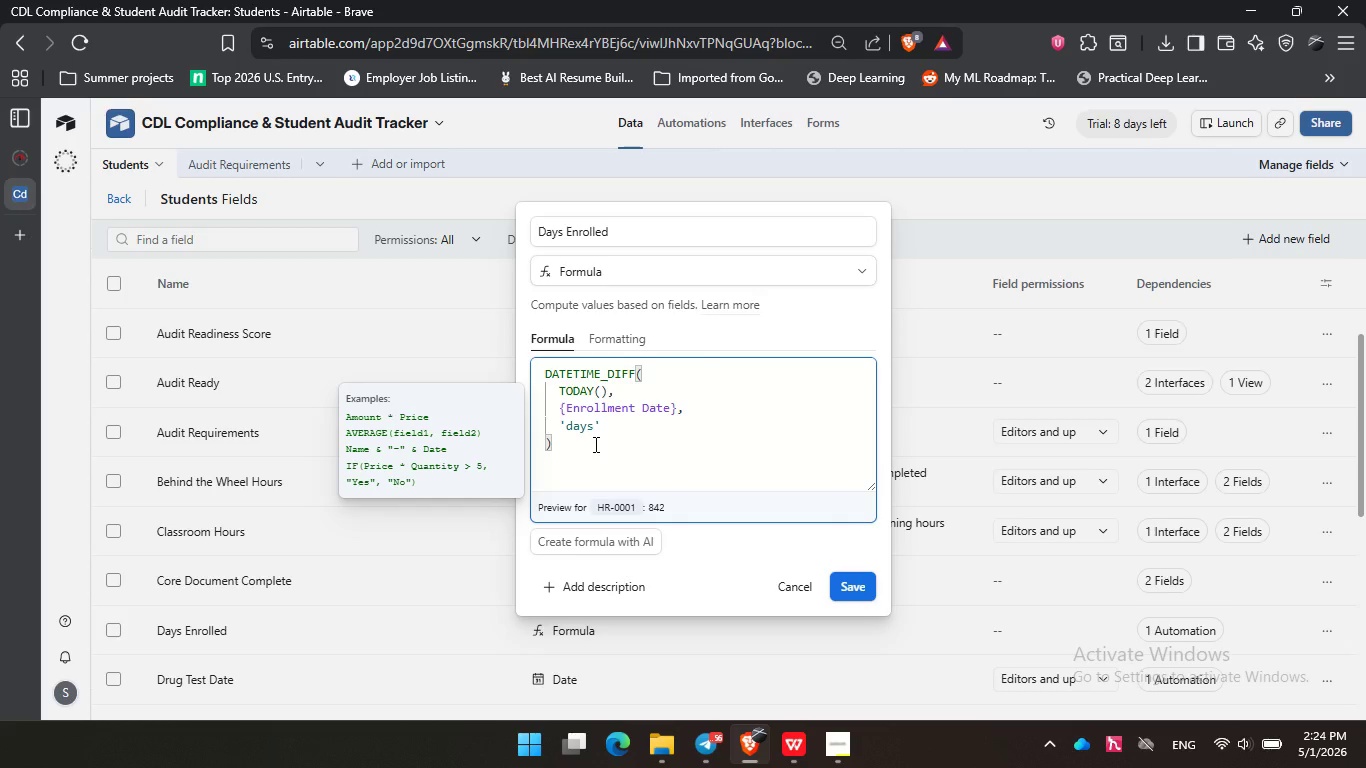 
key(Space)
 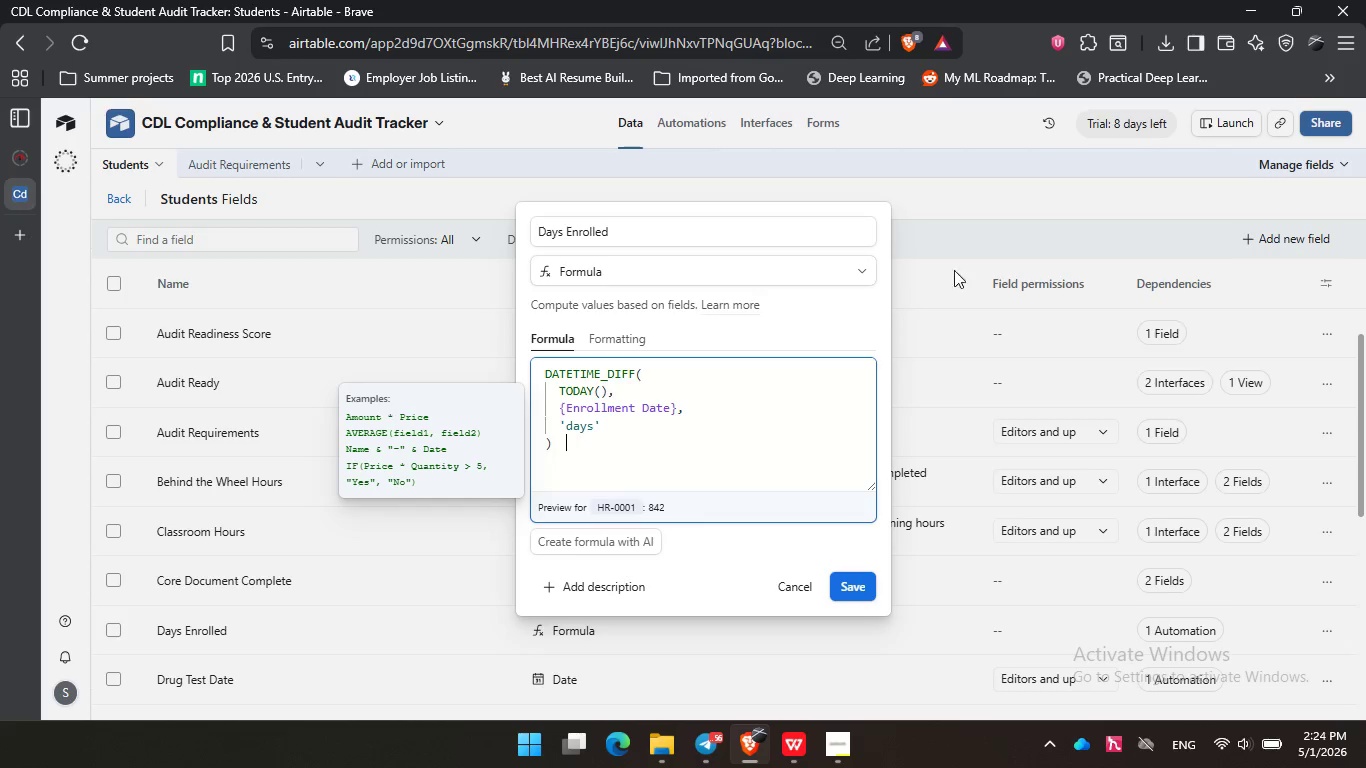 
key(Space)
 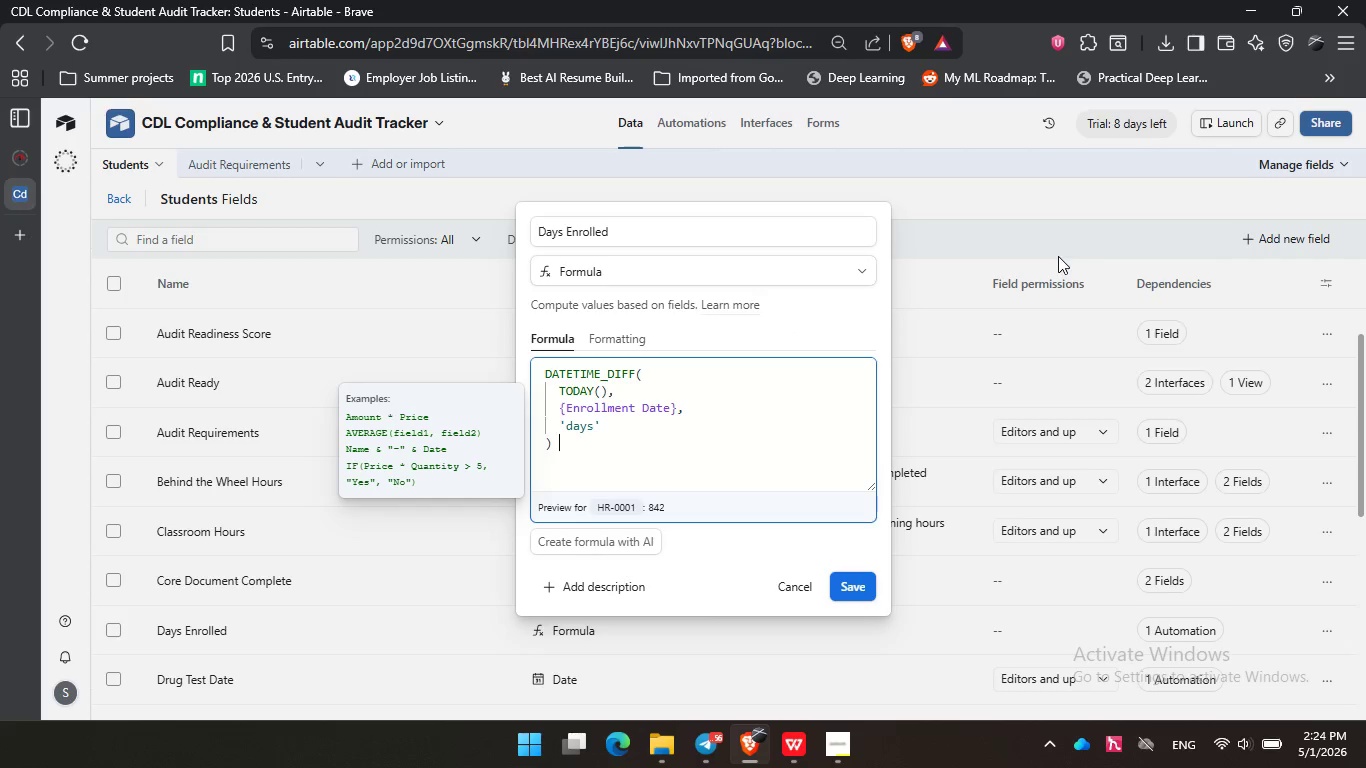 
key(Backspace)
 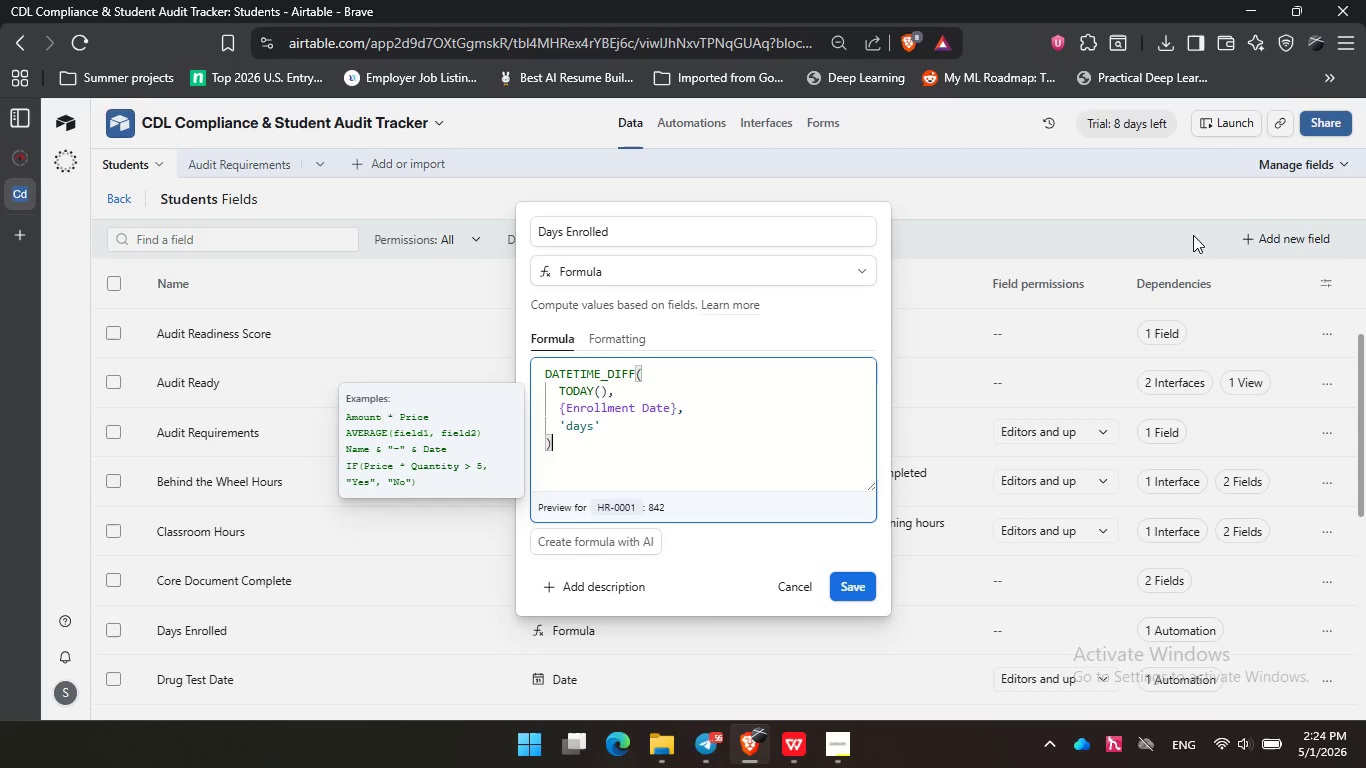 
key(Backspace)
 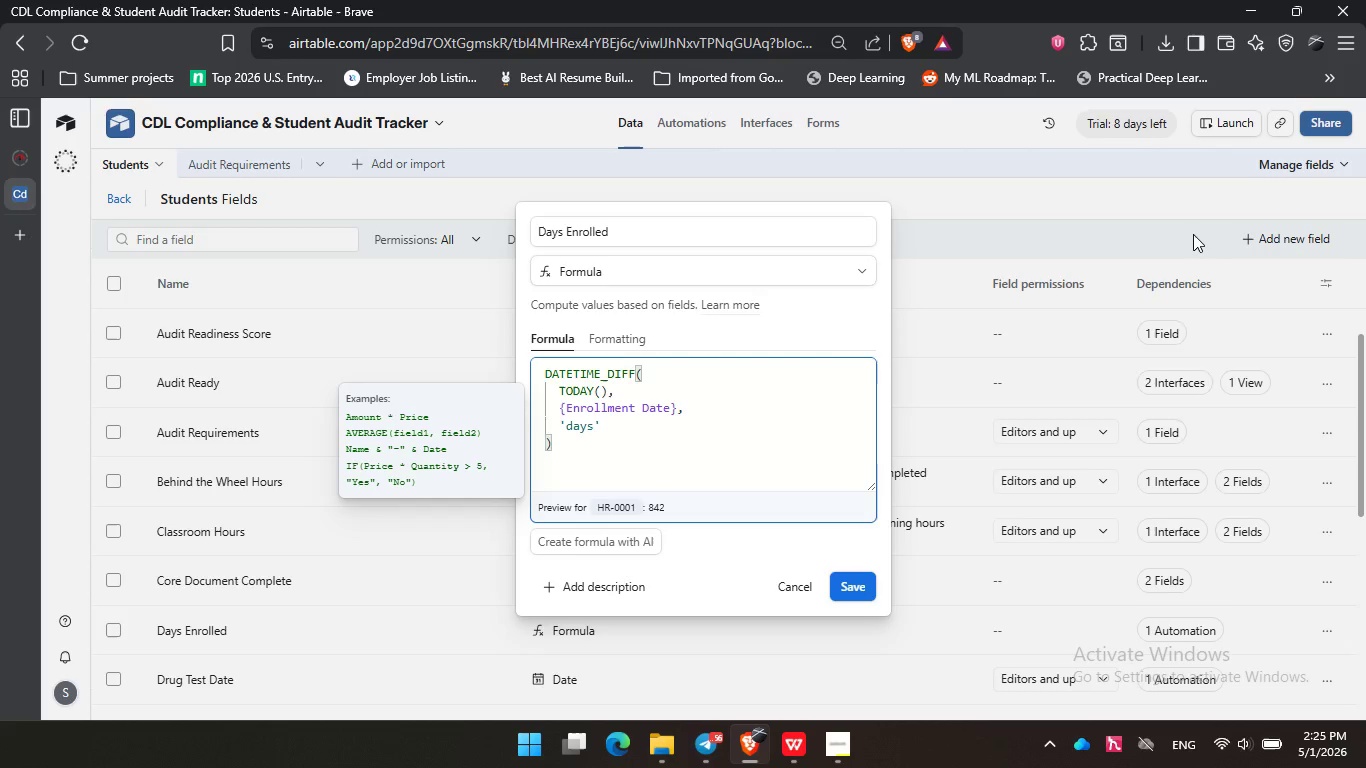 
wait(27.56)
 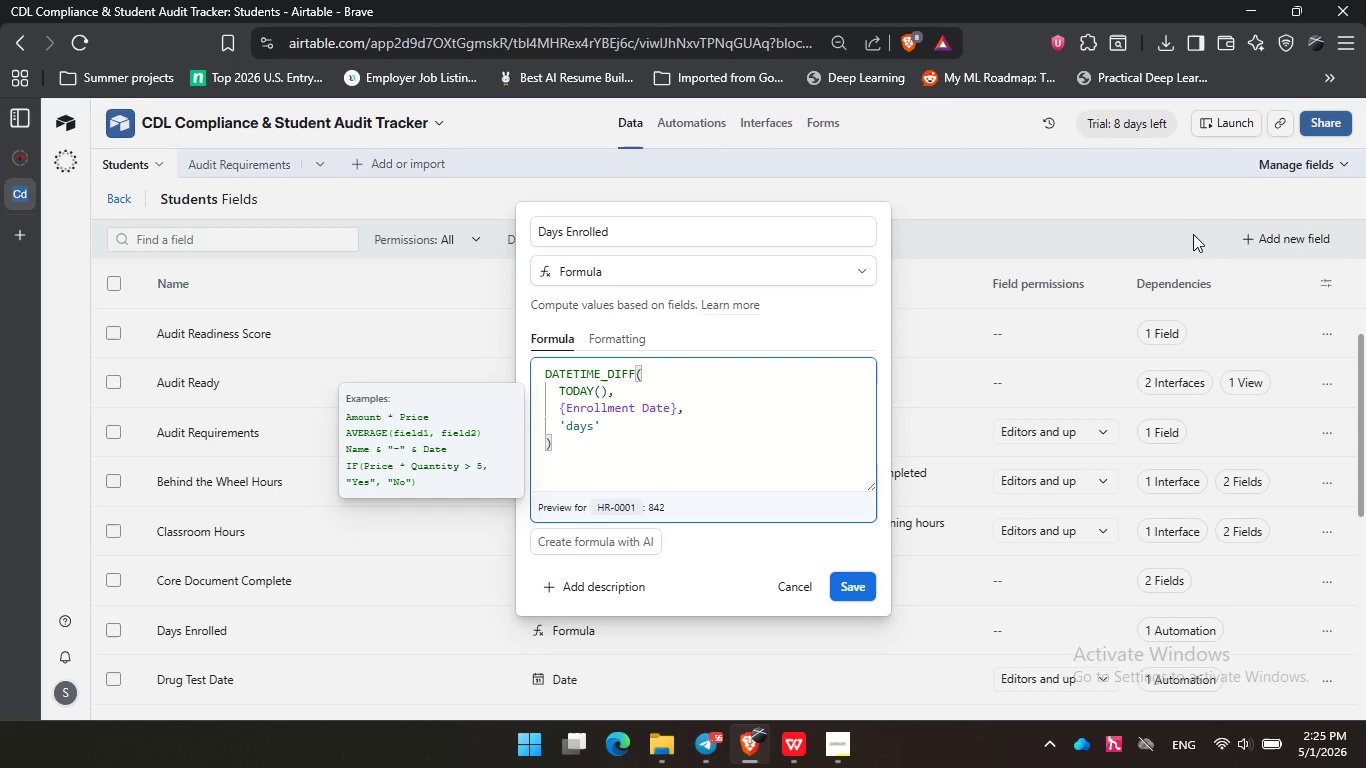 
left_click([623, 459])
 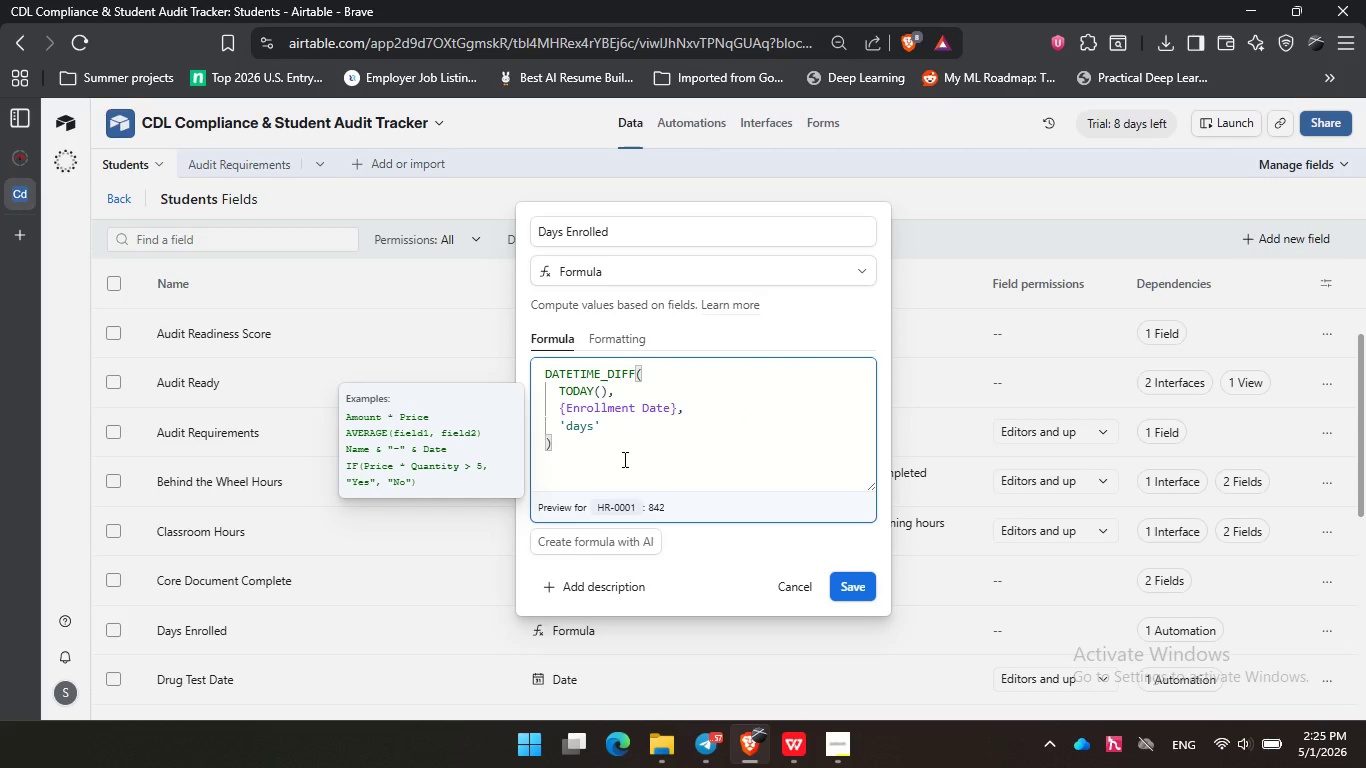 
wait(10.67)
 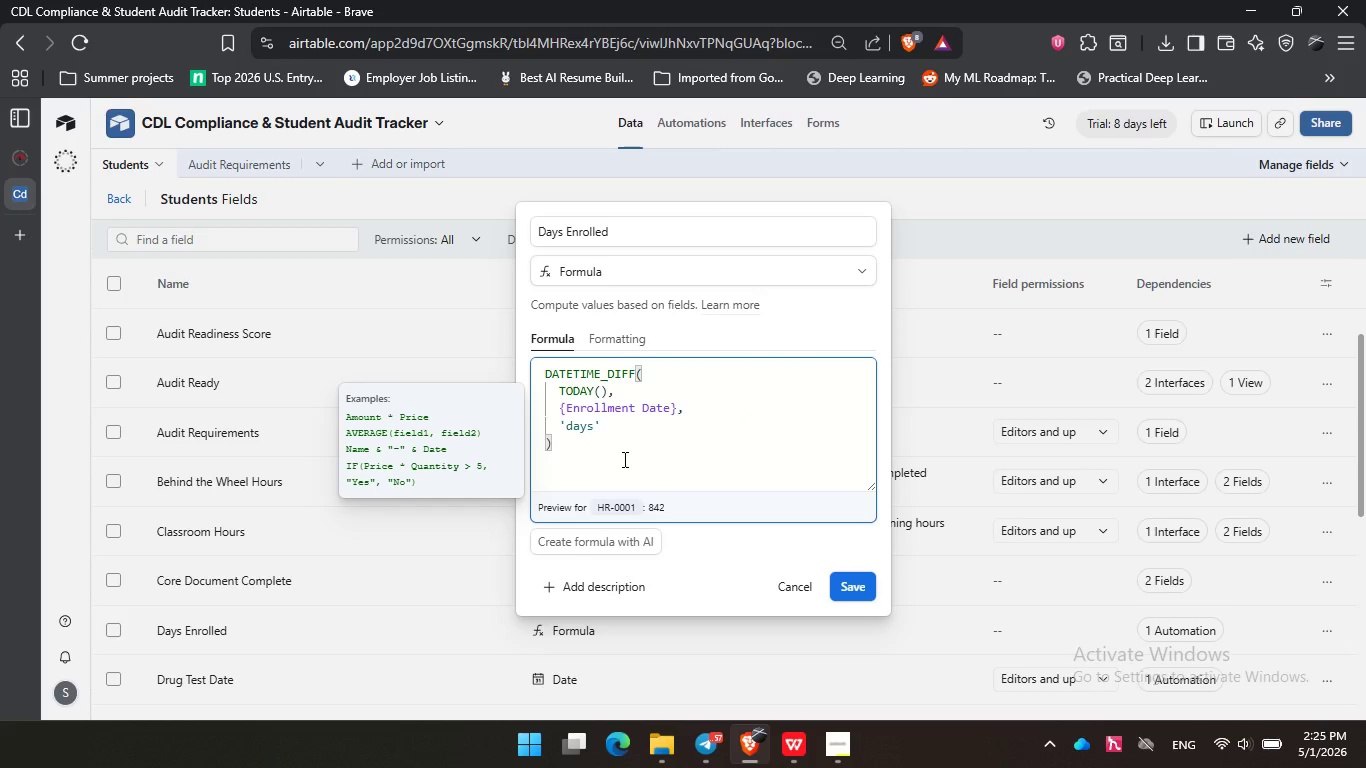 
left_click([636, 456])
 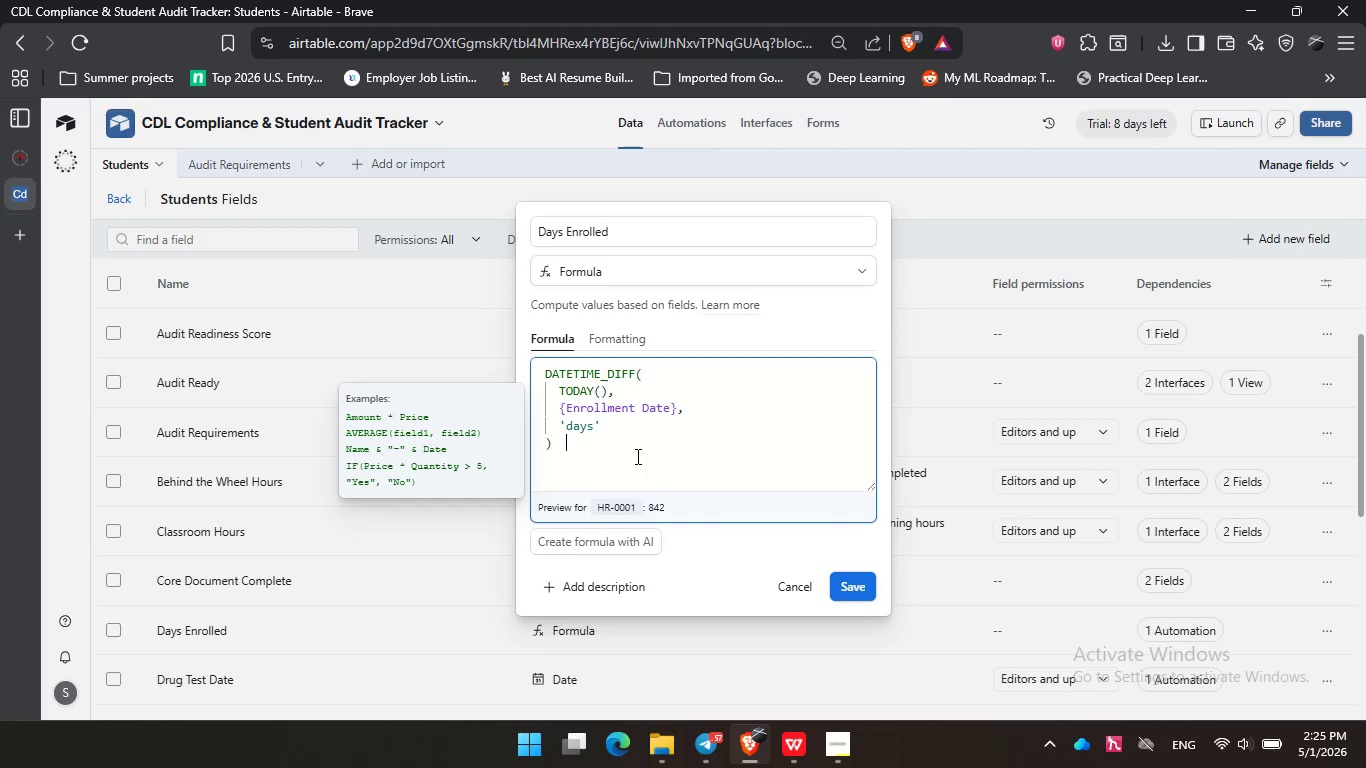 
key(Space)
 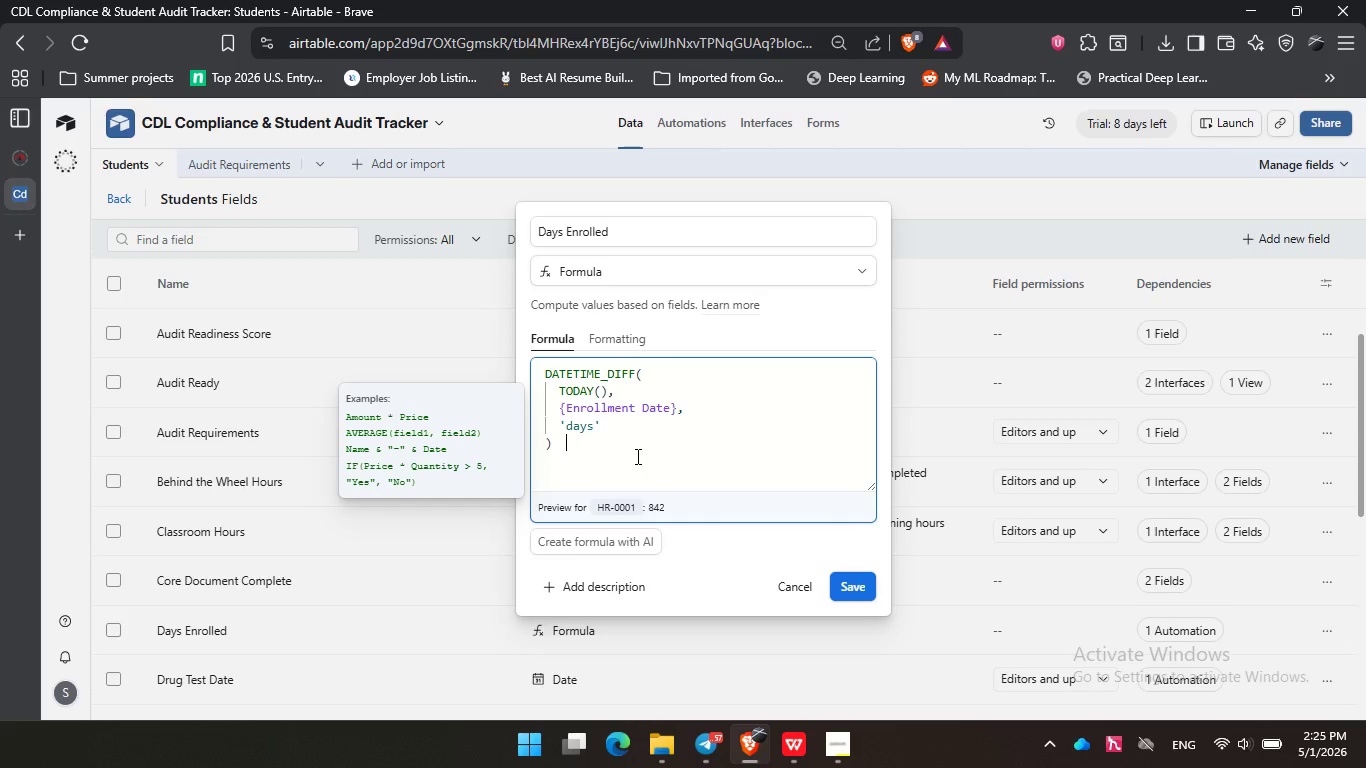 
key(Space)
 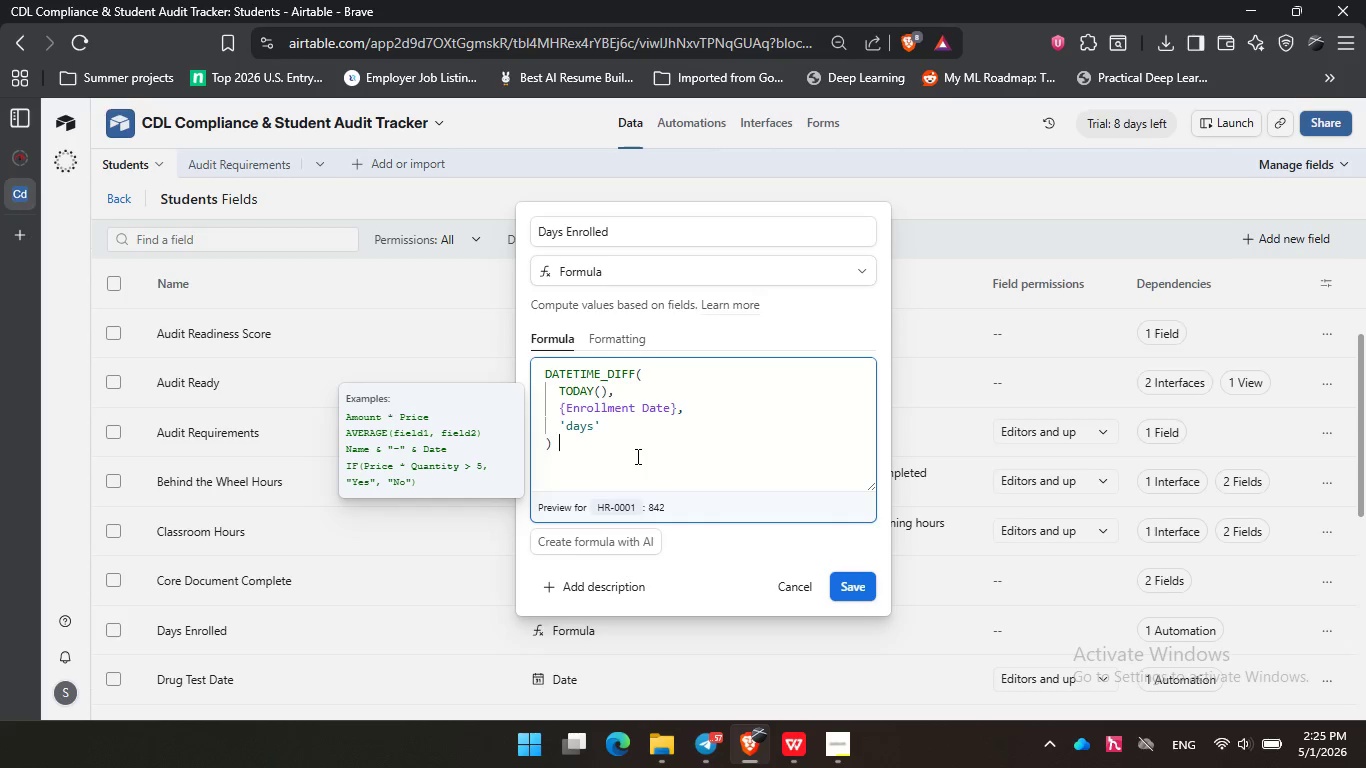 
key(Backspace)
 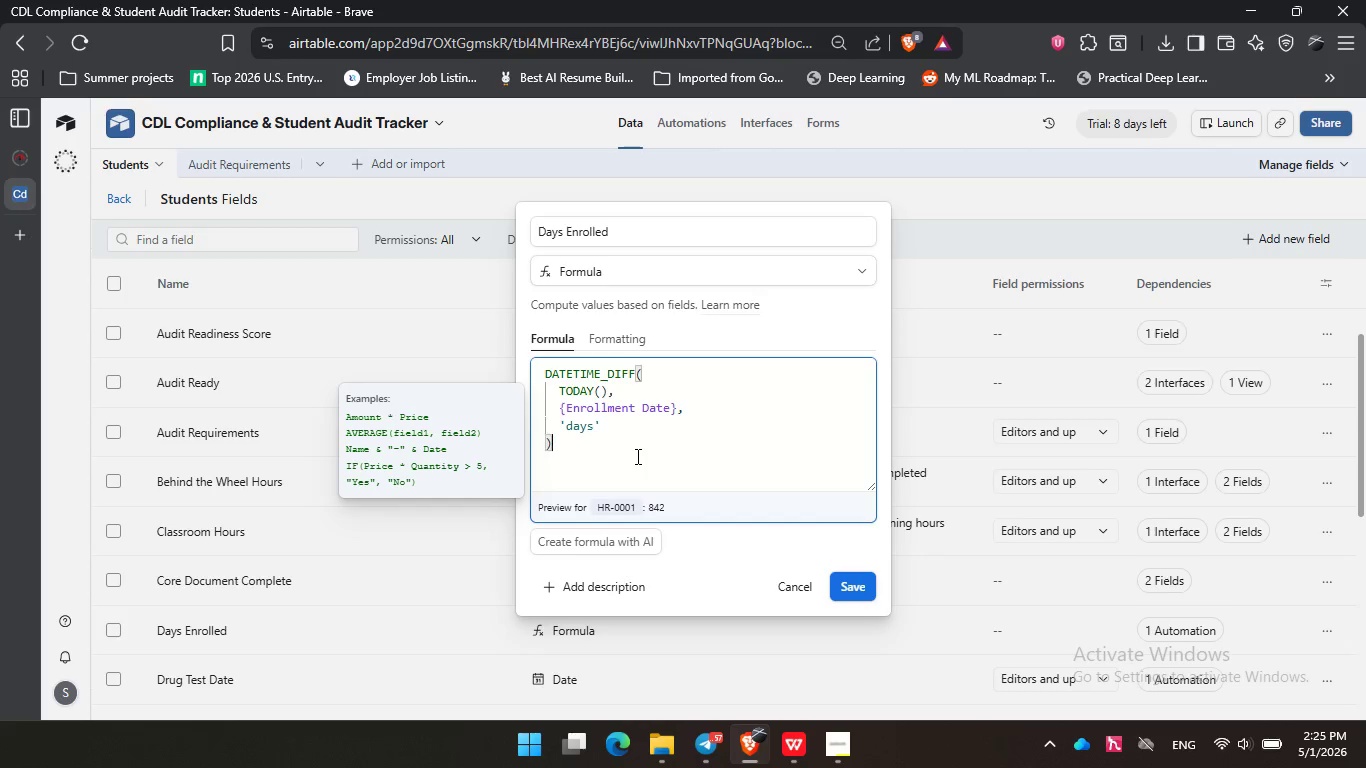 
key(Backspace)
 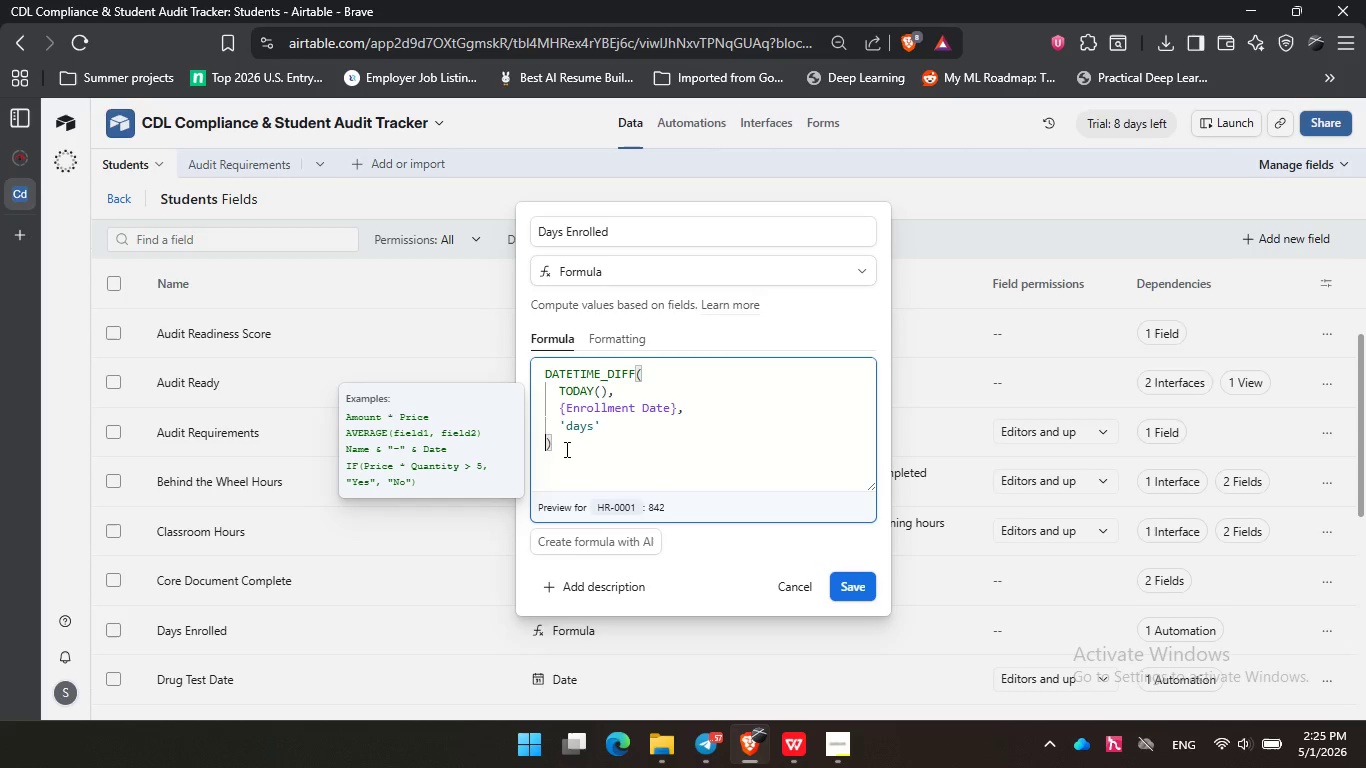 
key(ArrowLeft)
 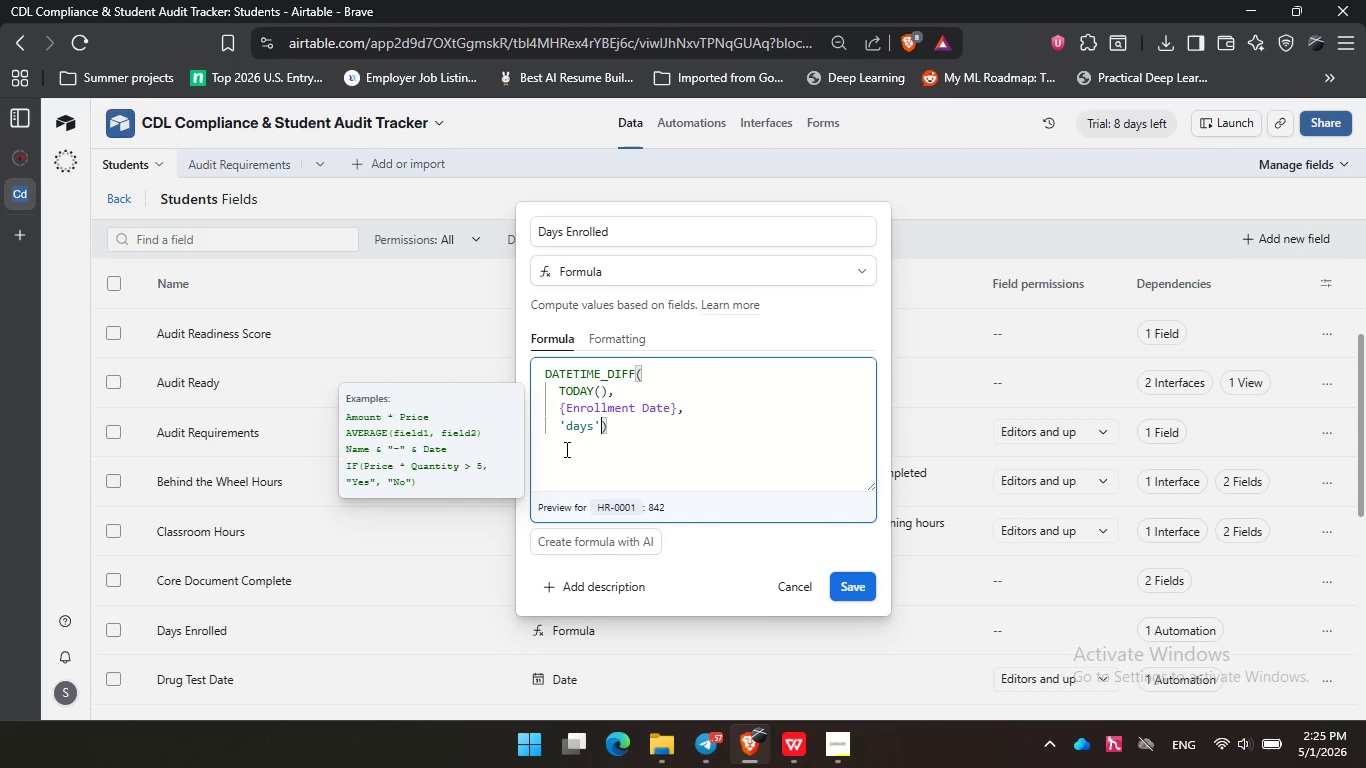 
key(Backspace)
 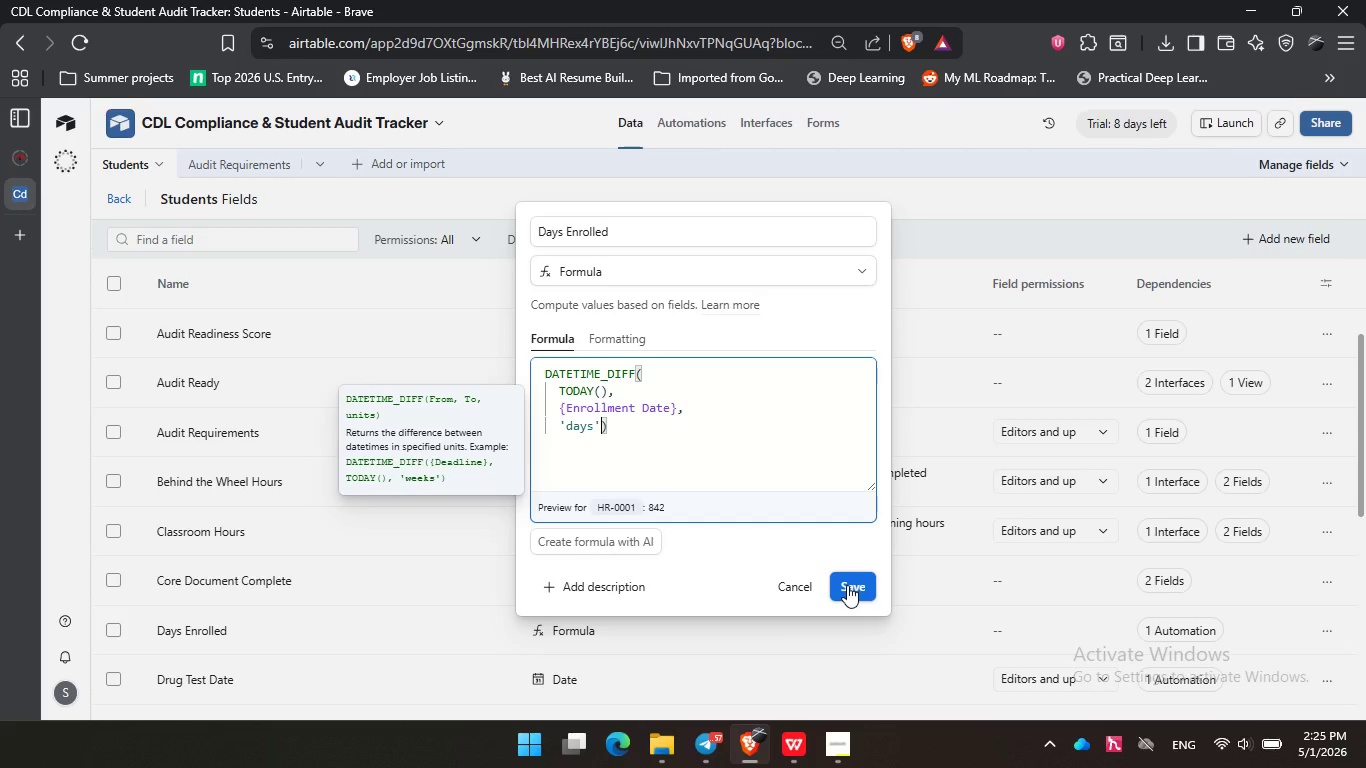 
wait(6.75)
 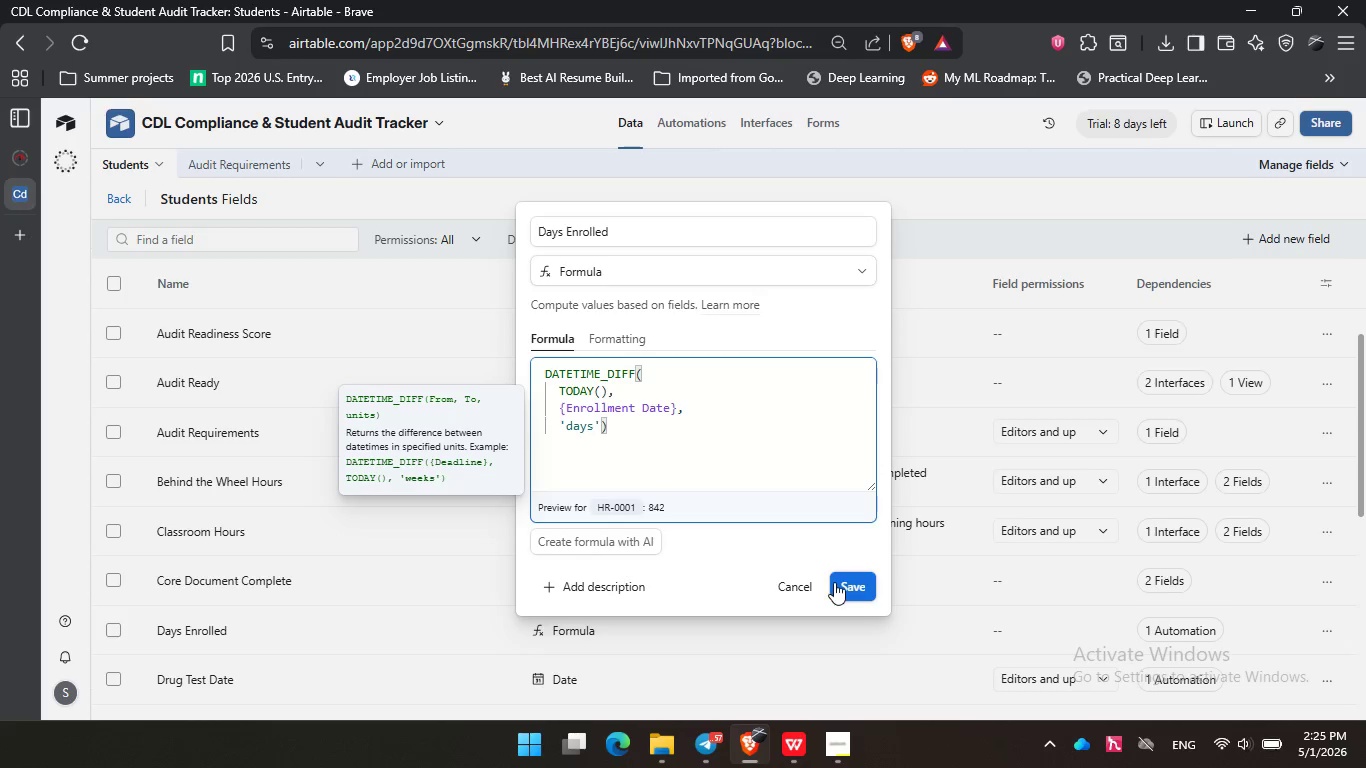 
left_click([563, 410])
 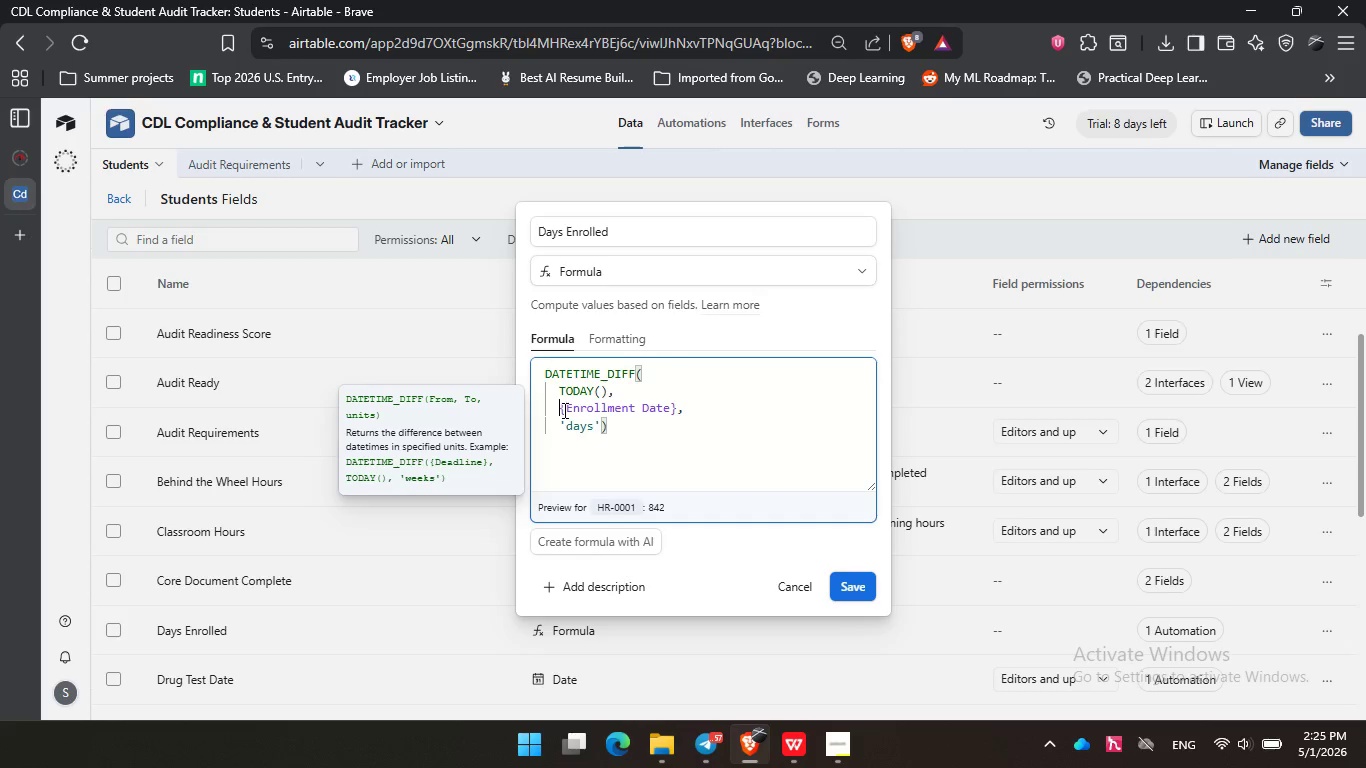 
key(ArrowLeft)
 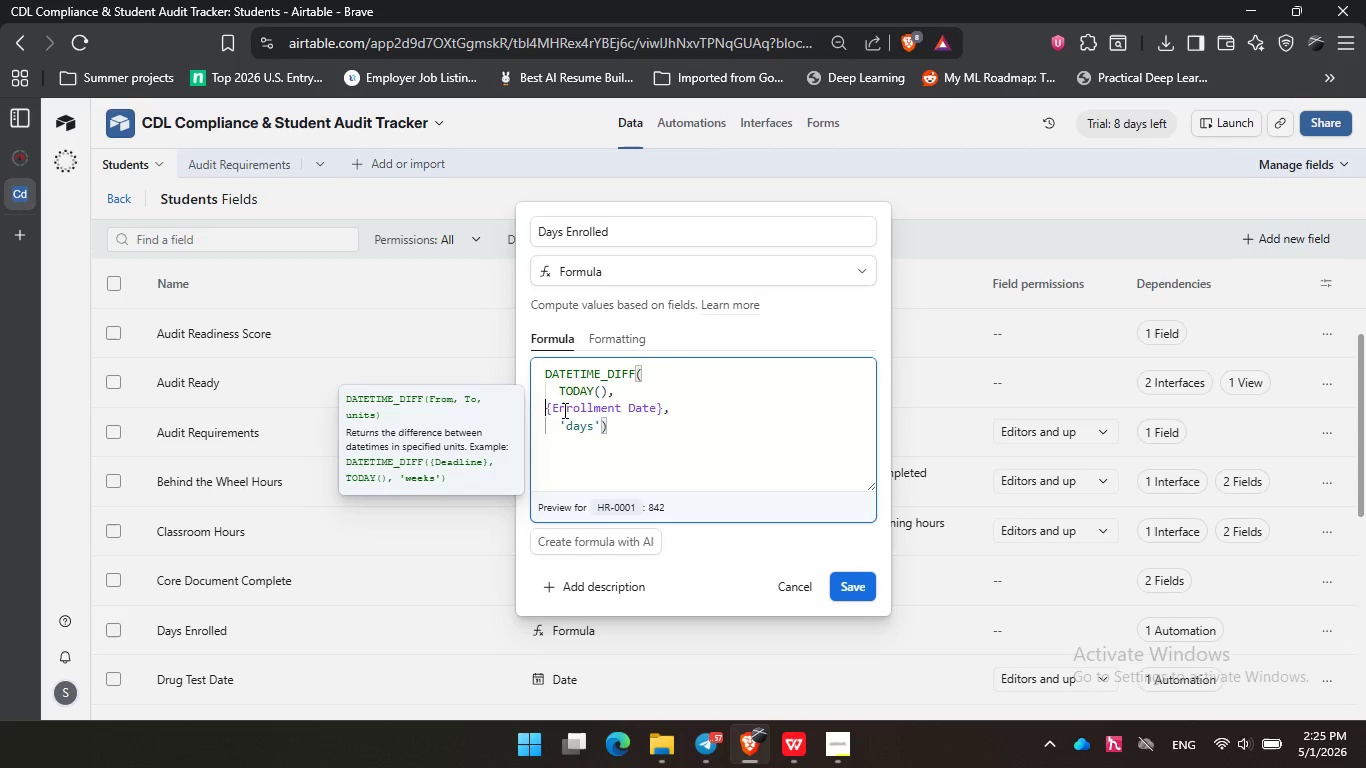 
key(Backspace)
 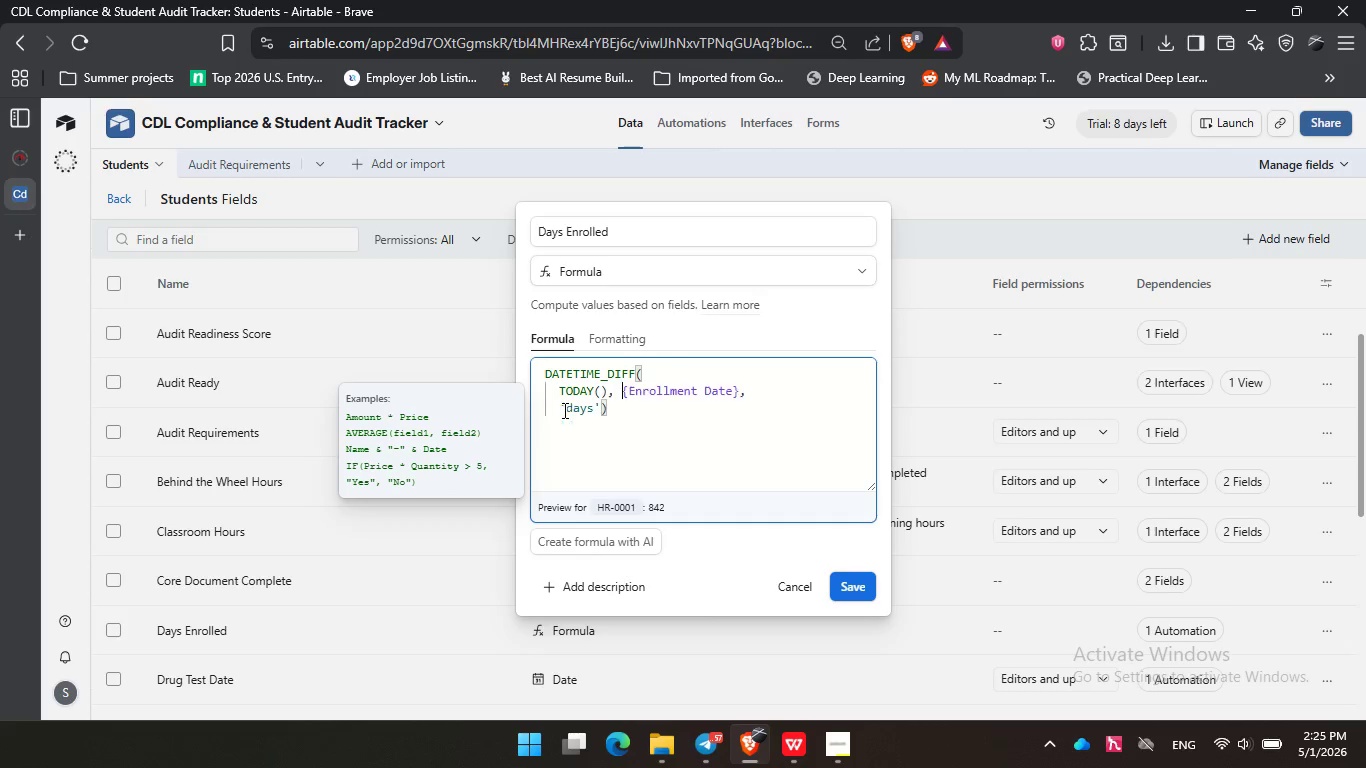 
key(Backspace)
 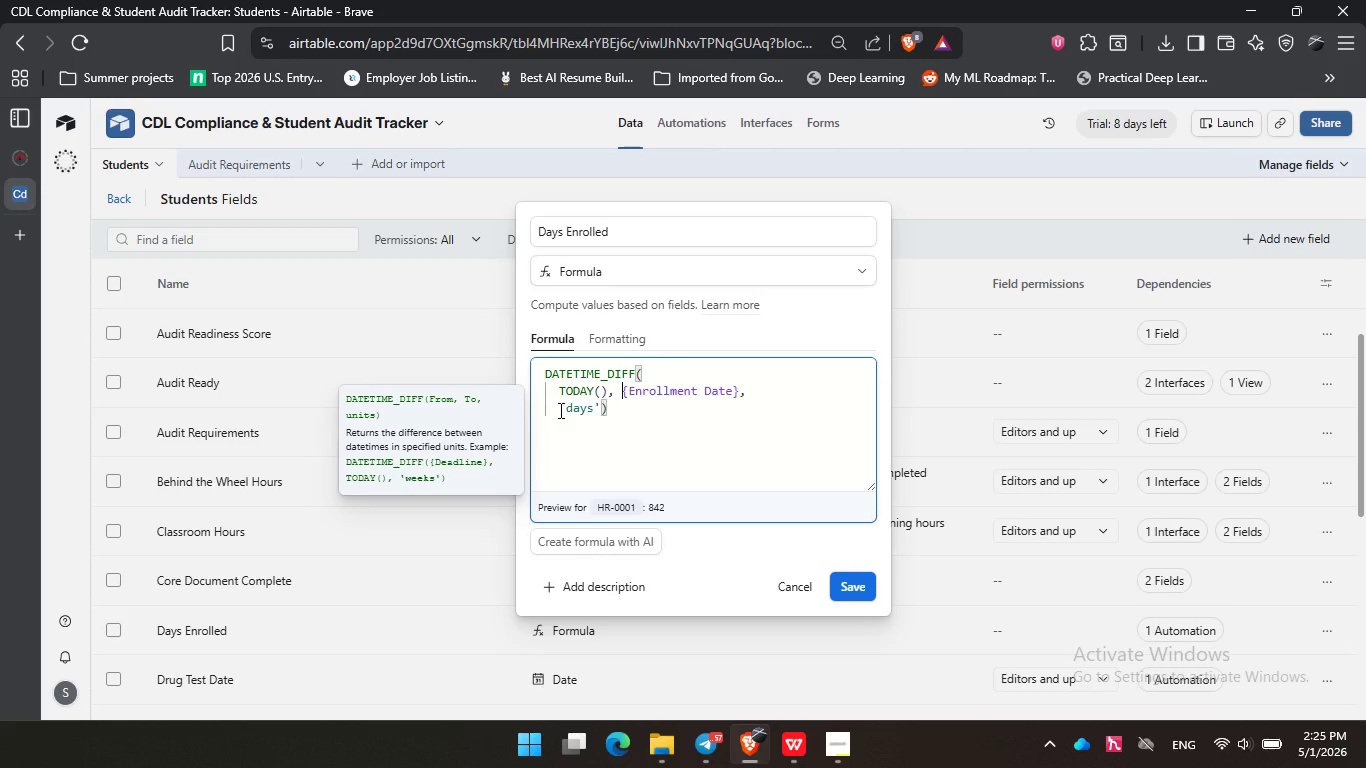 
left_click([559, 410])
 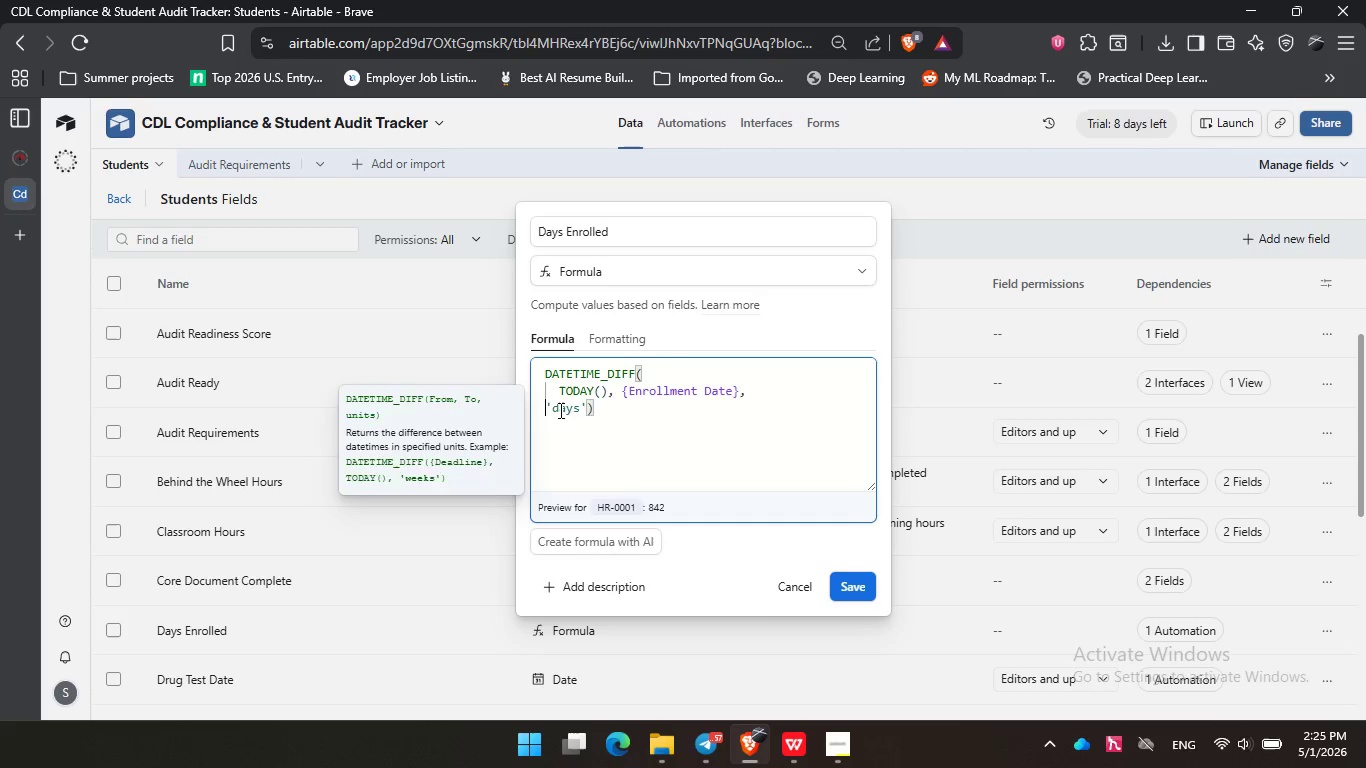 
key(Backspace)
 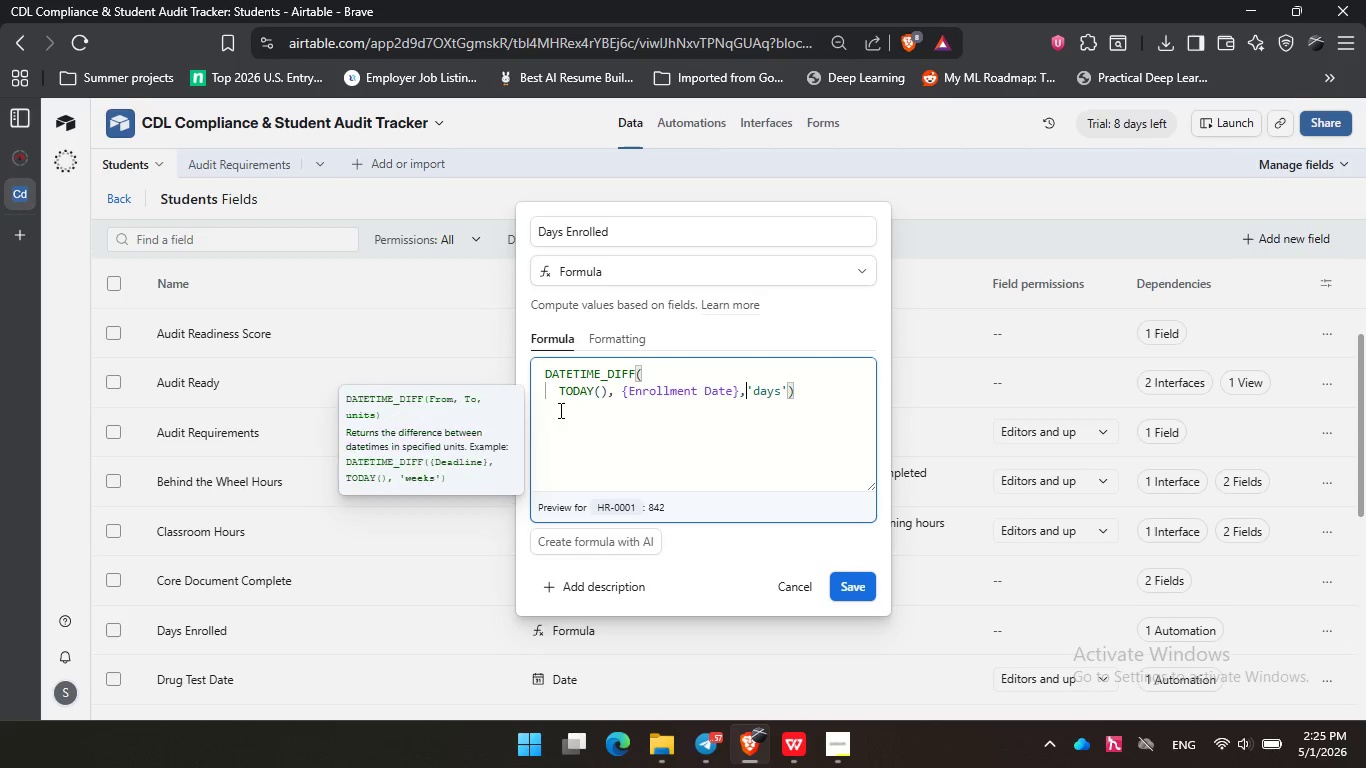 
key(Backspace)
 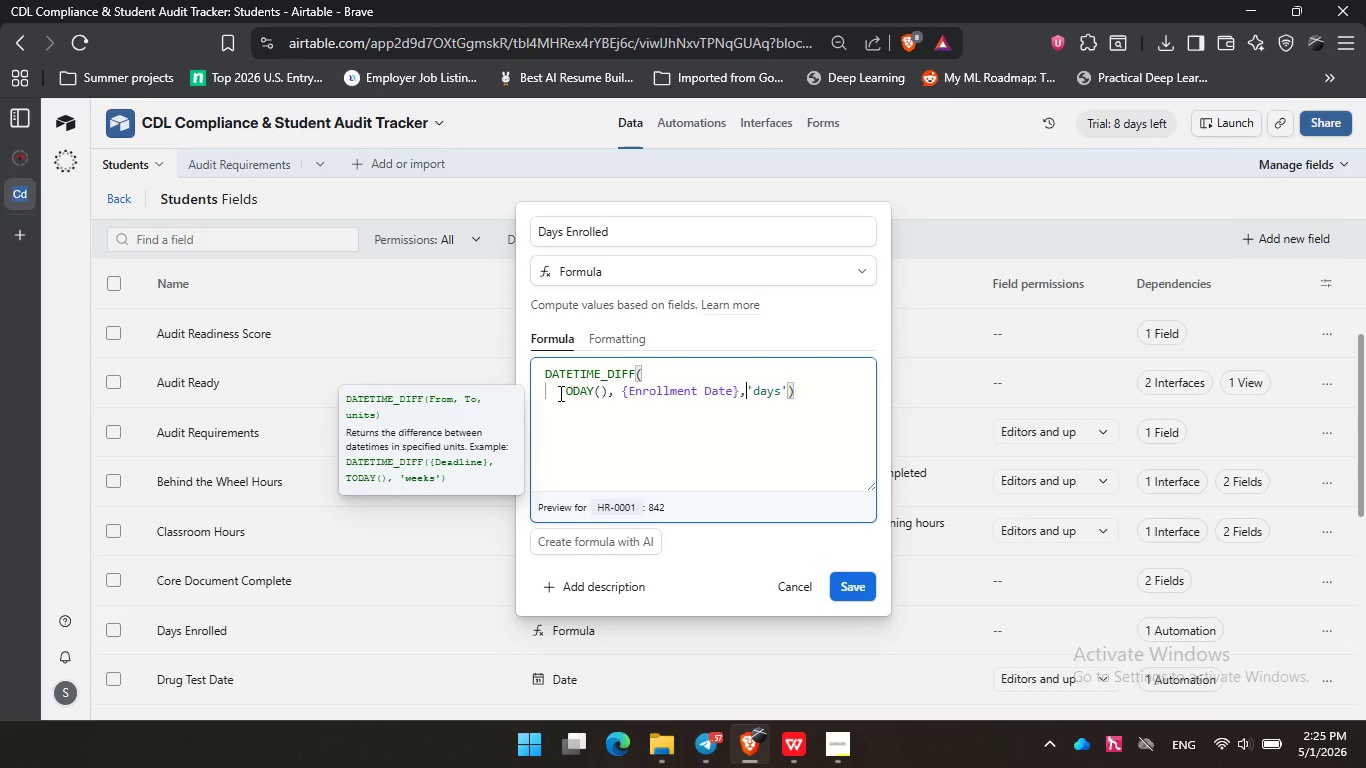 
left_click([559, 392])
 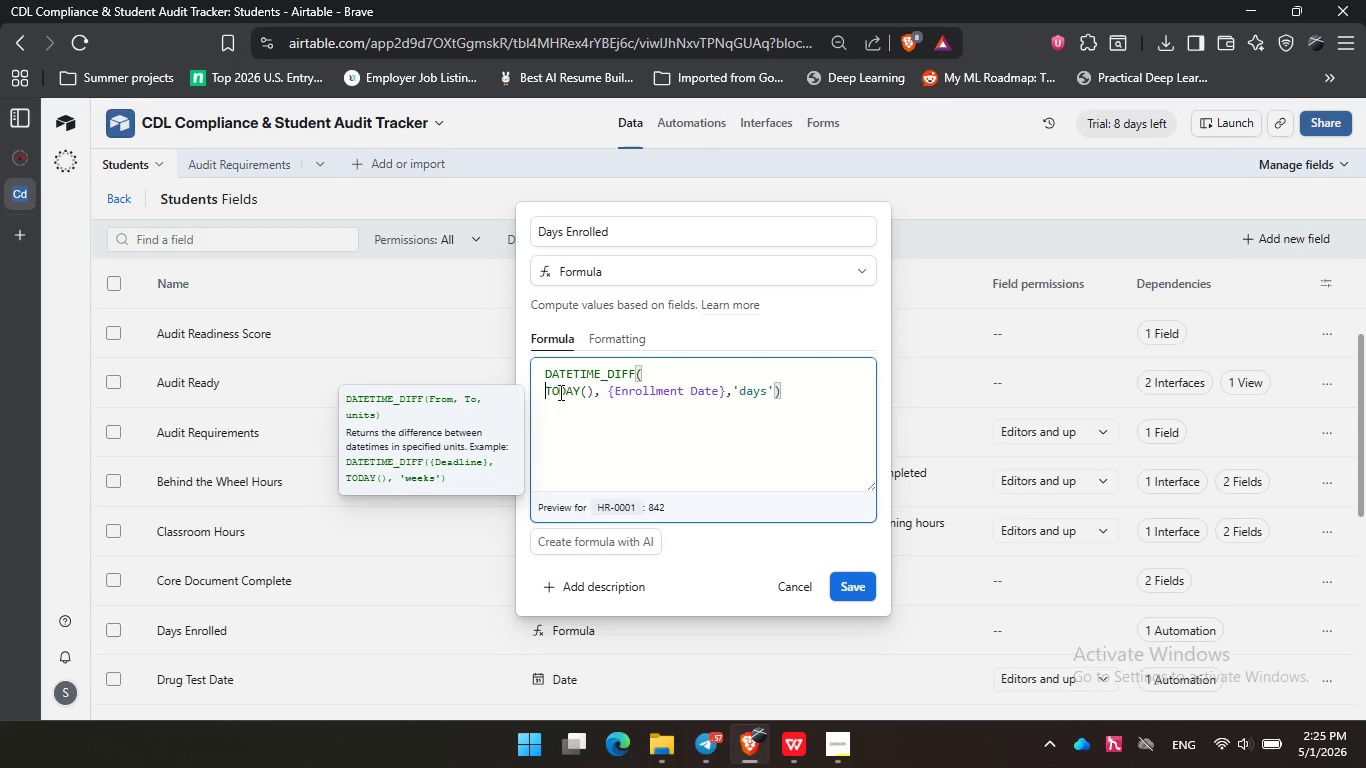 
key(Backspace)
 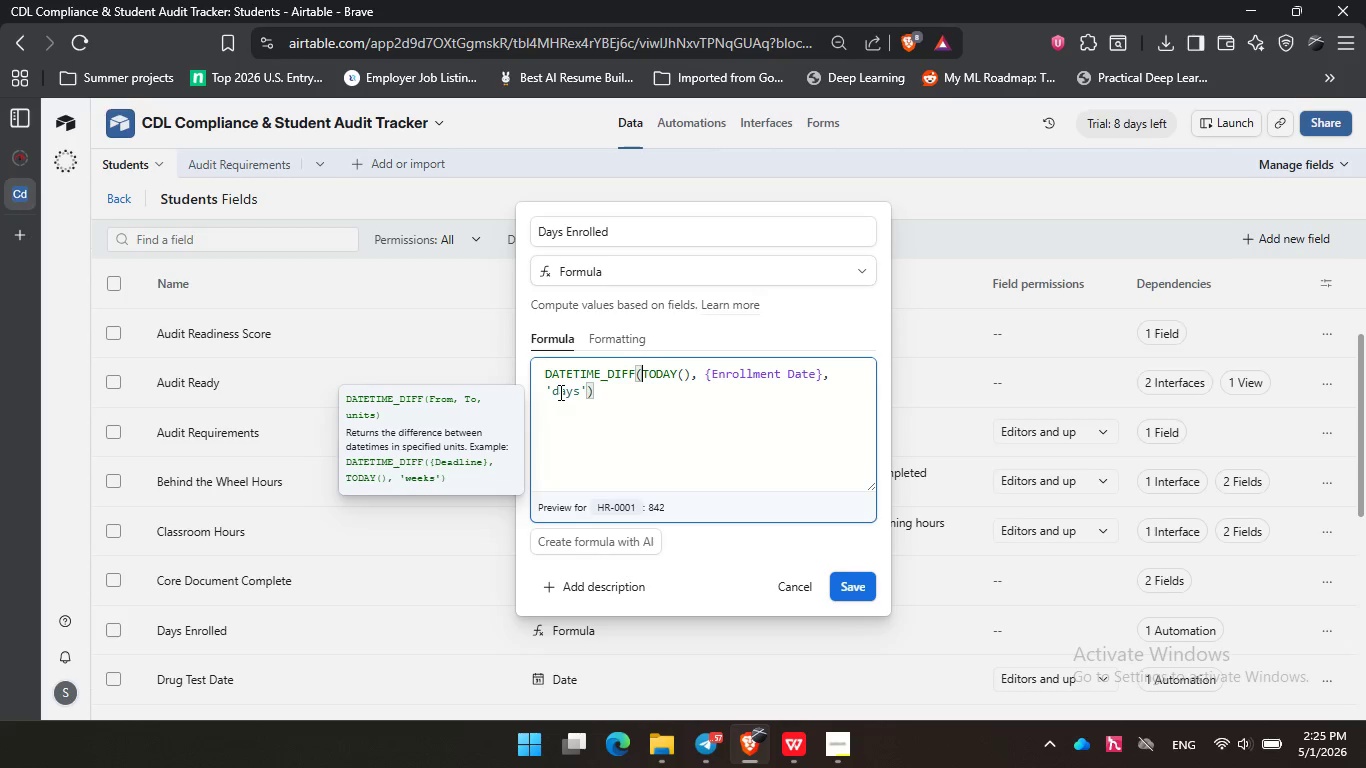 
key(Backspace)
 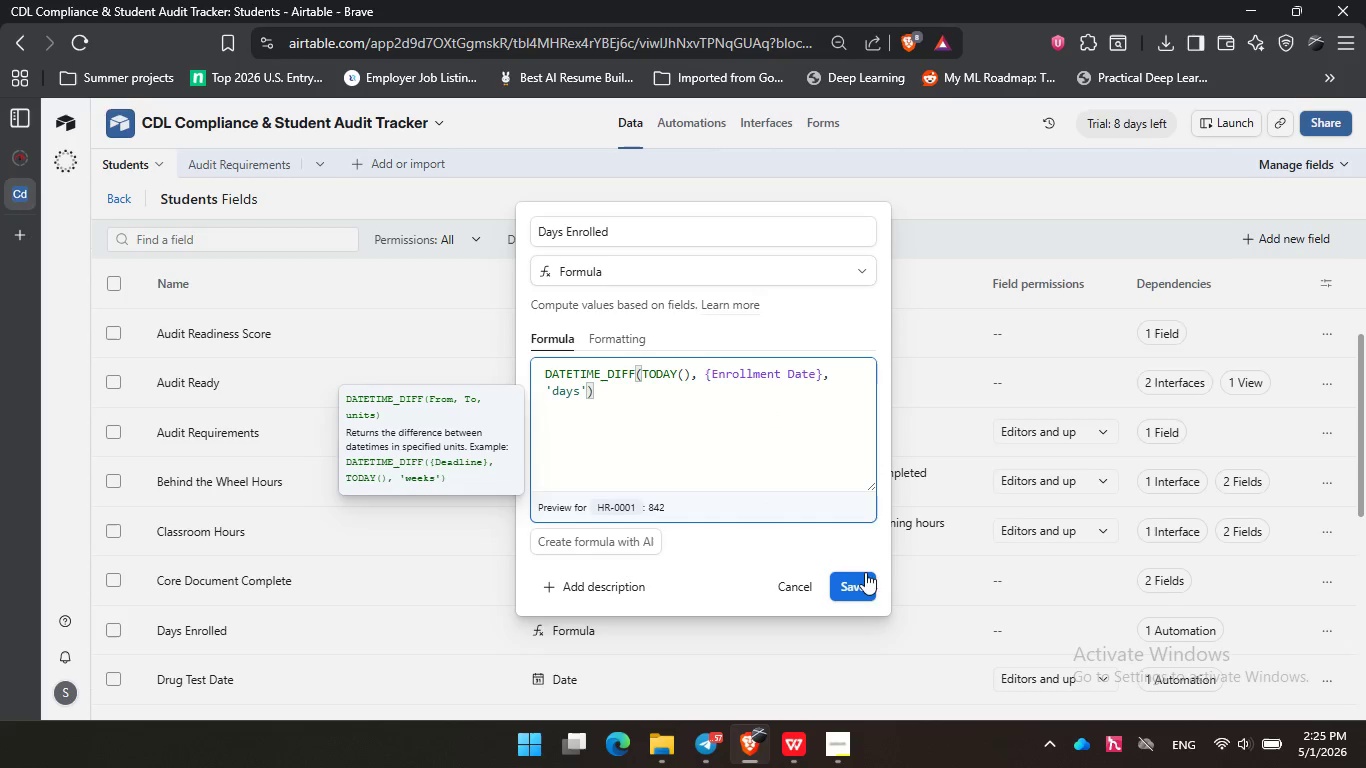 
left_click([859, 580])
 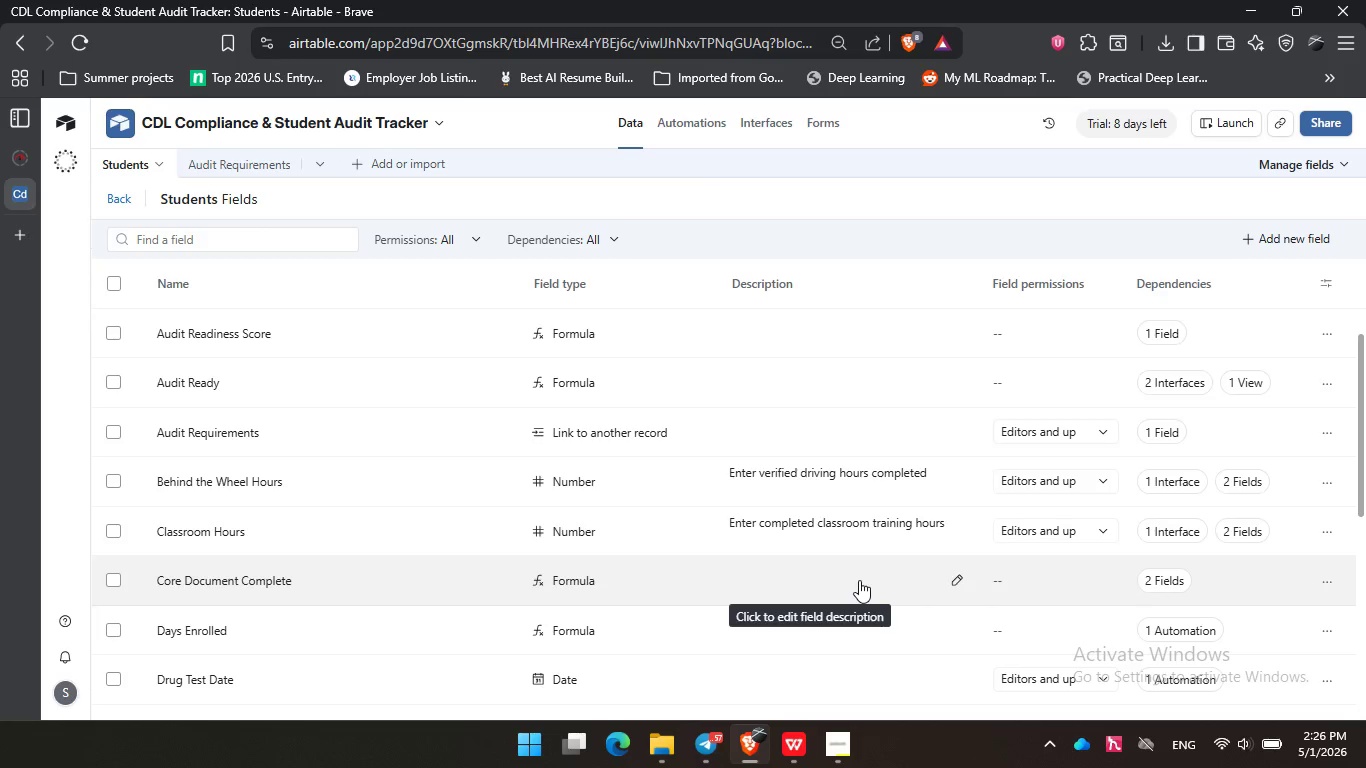 
wait(73.58)
 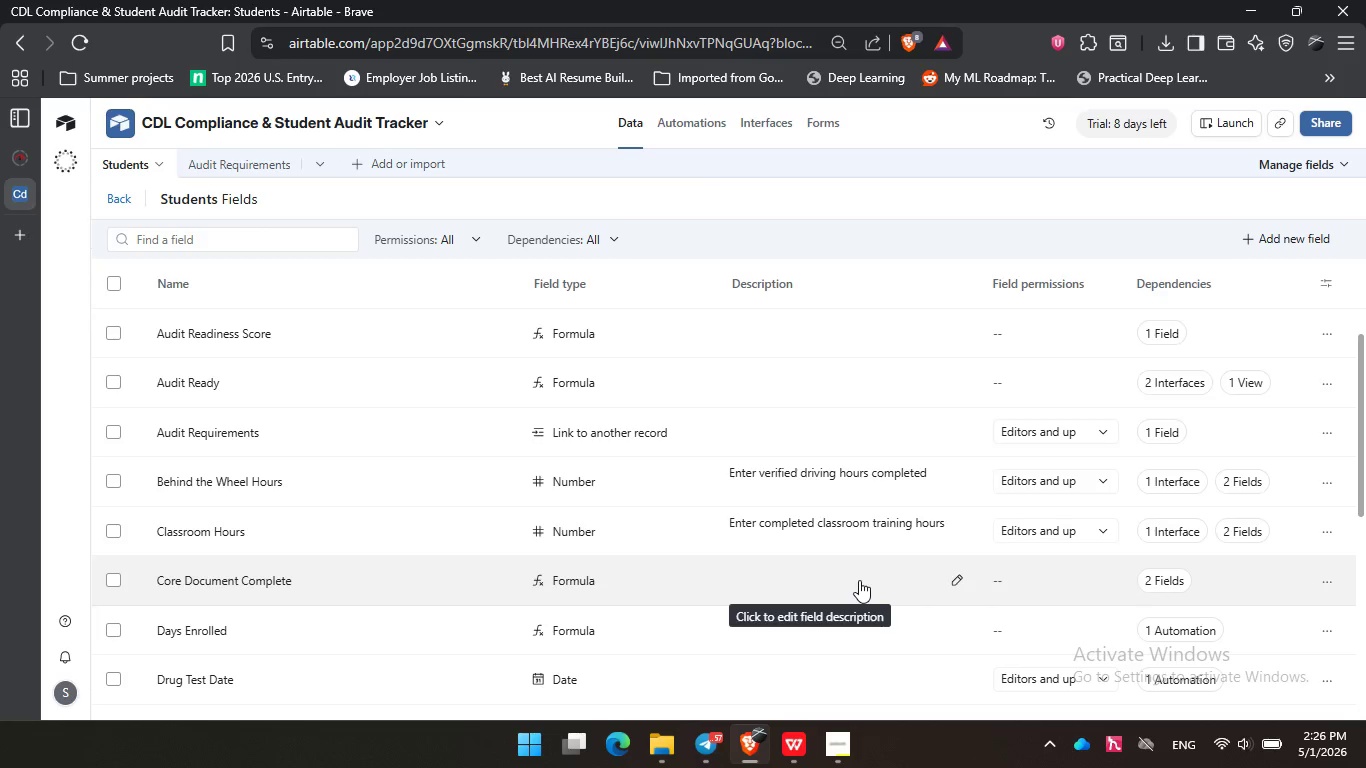 
left_click([663, 424])
 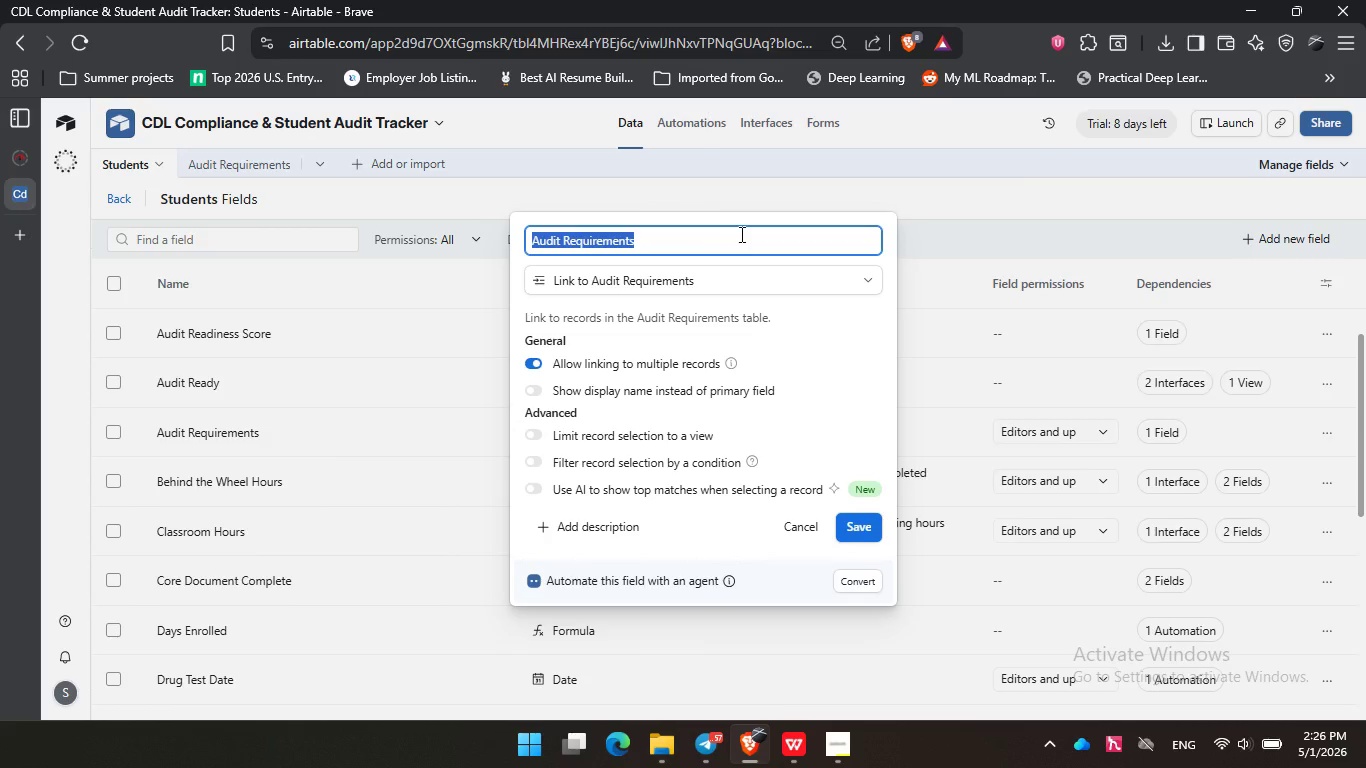 
left_click([740, 234])
 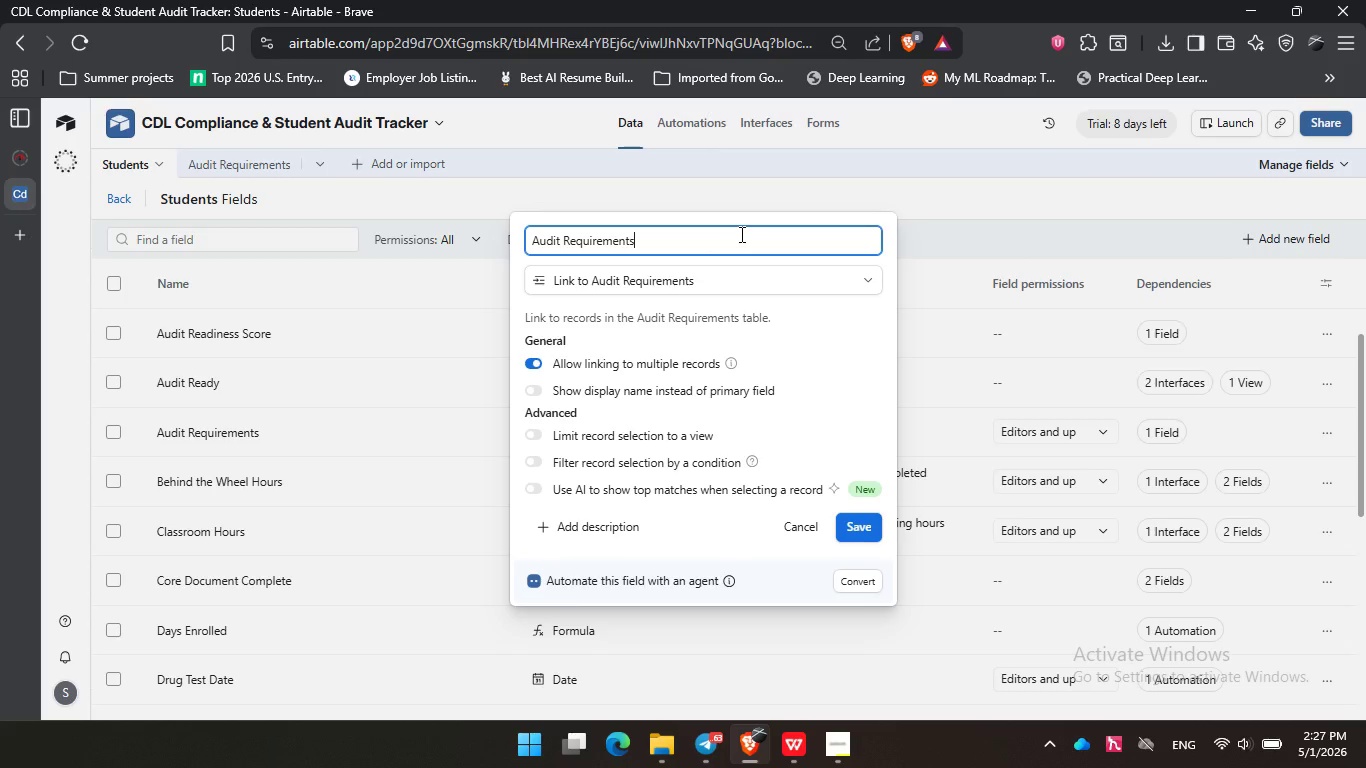 
wait(41.2)
 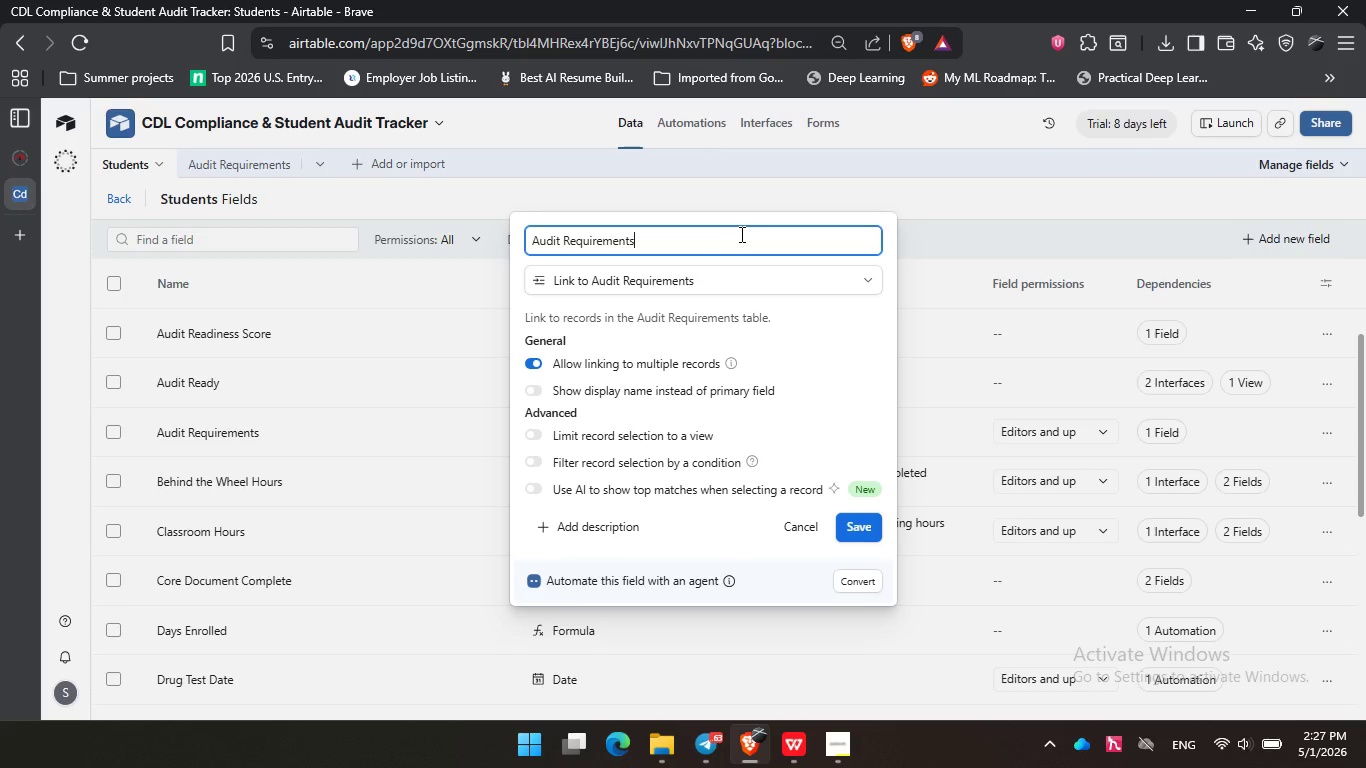 
left_click([659, 190])
 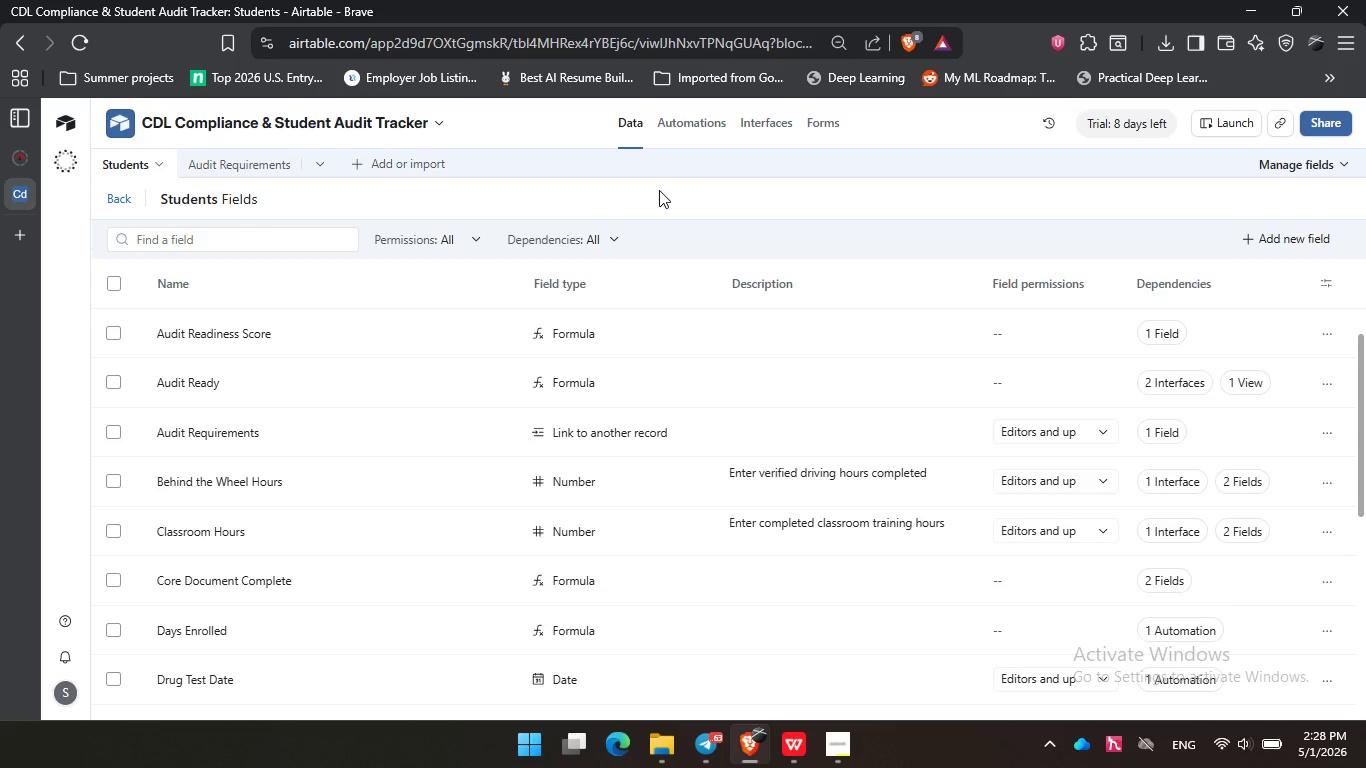 
wait(29.88)
 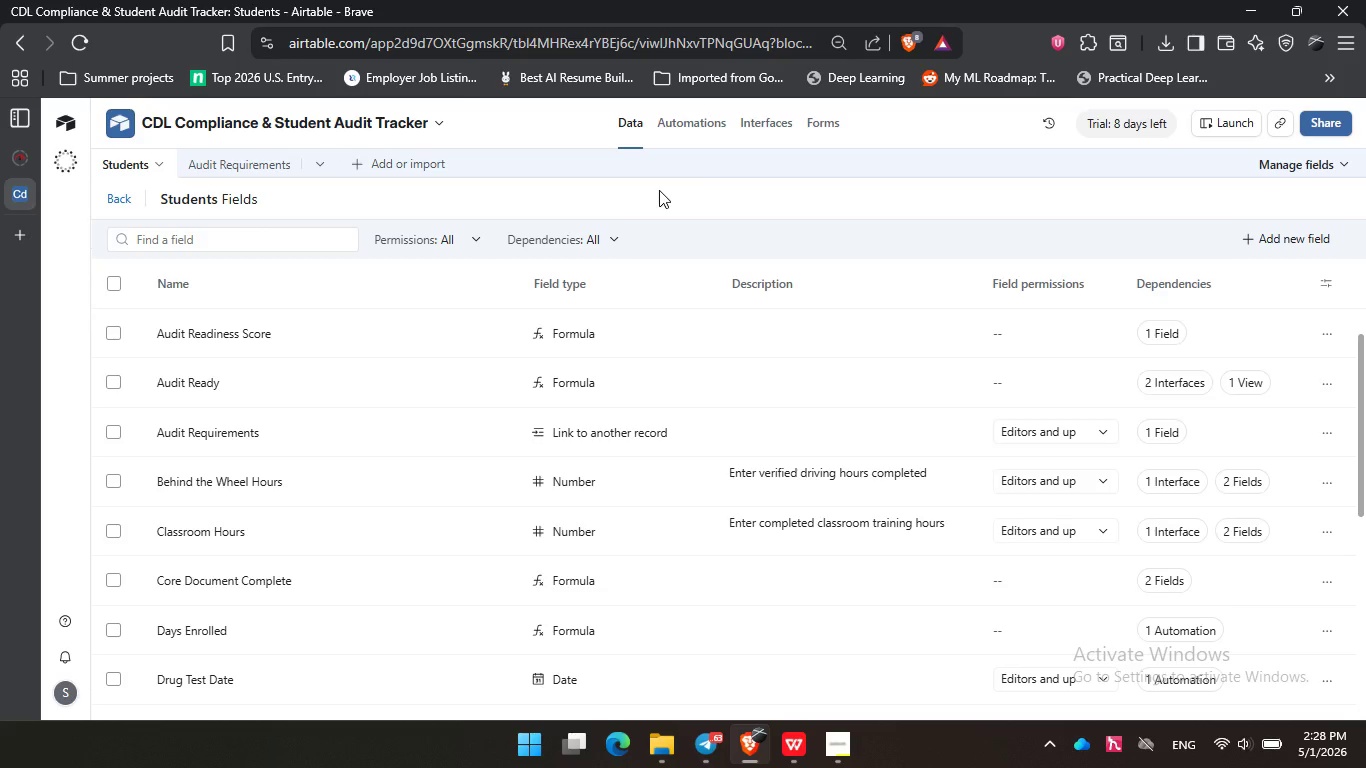 
left_click([669, 438])
 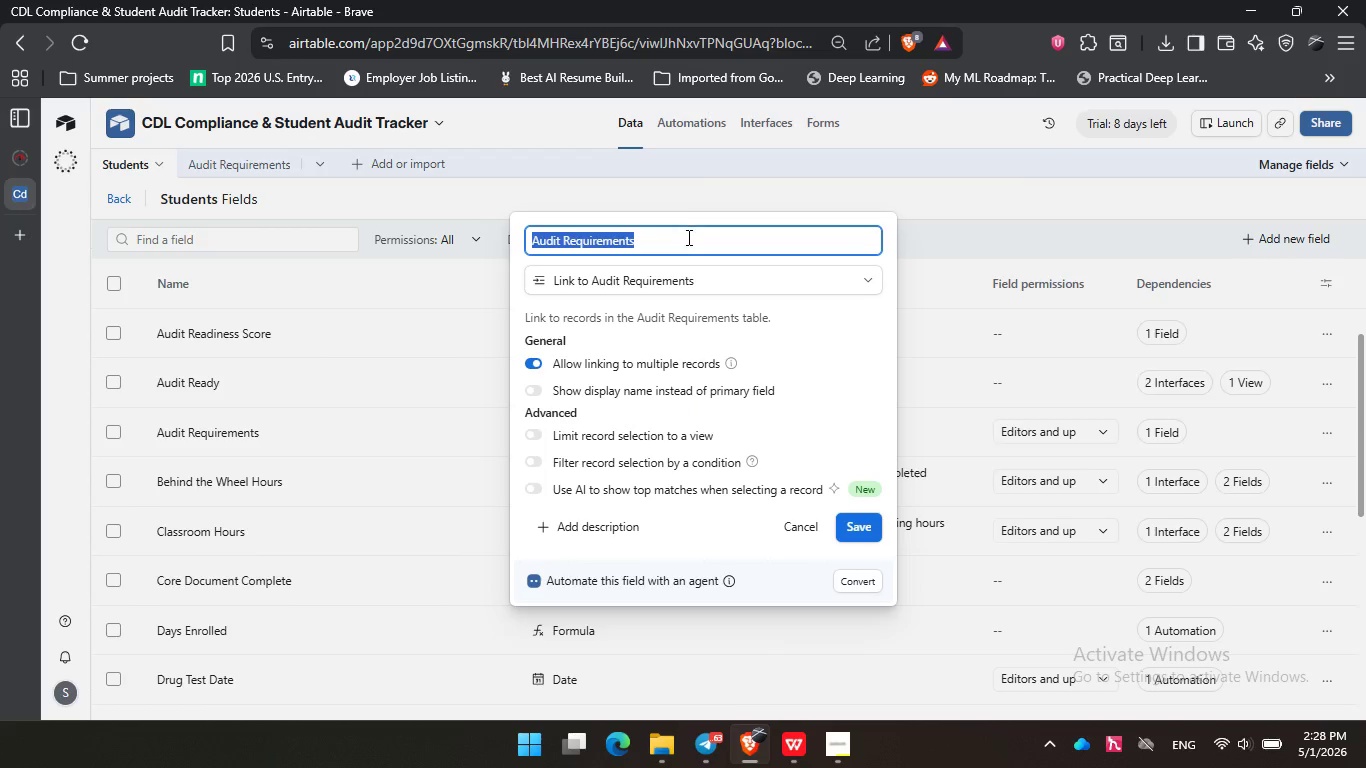 
left_click([687, 237])
 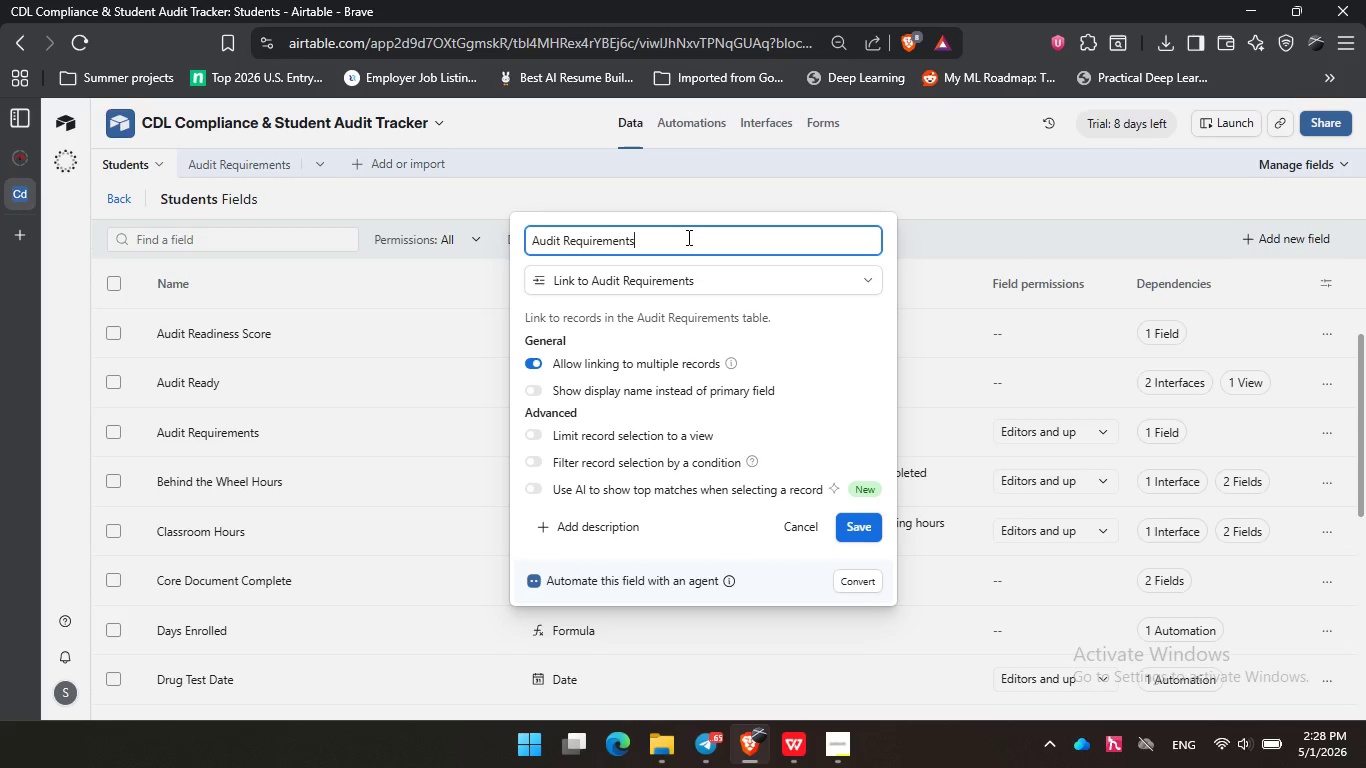 
wait(17.58)
 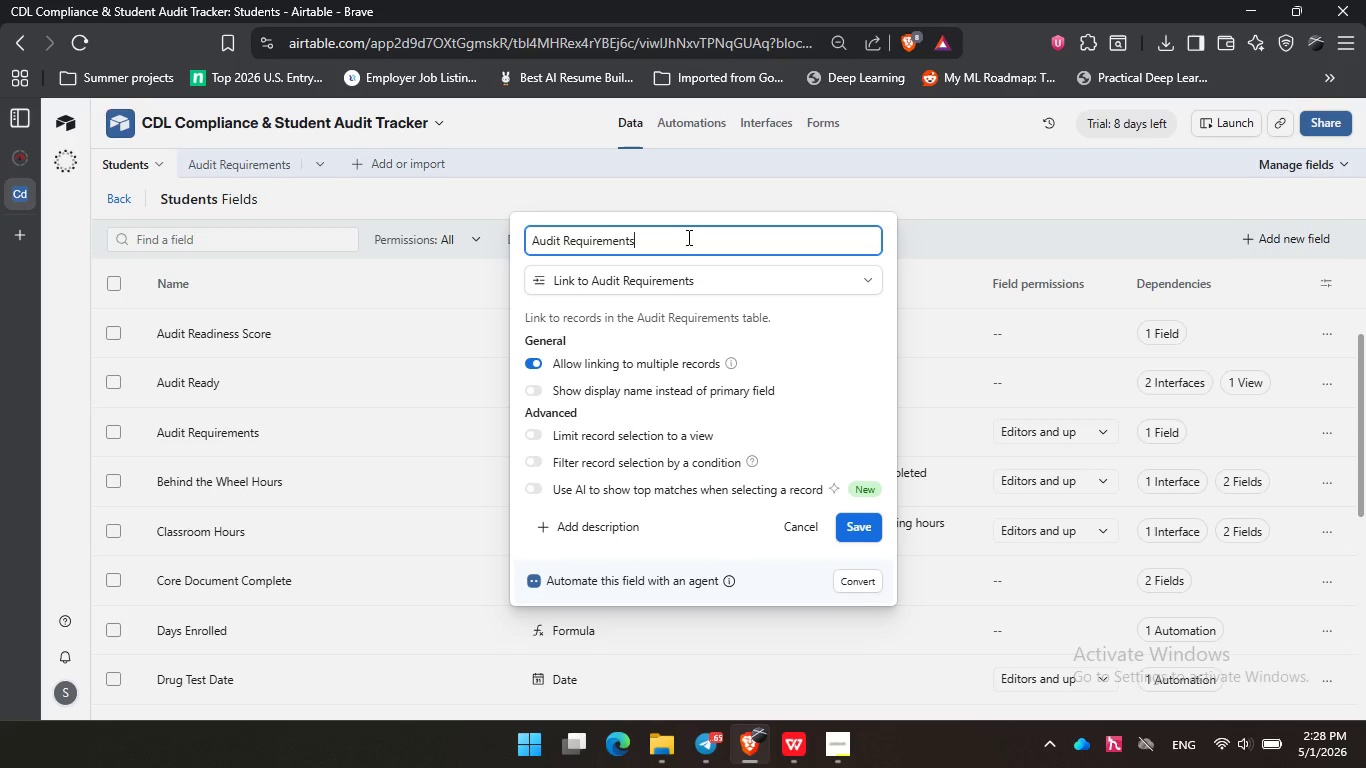 
left_click([703, 241])
 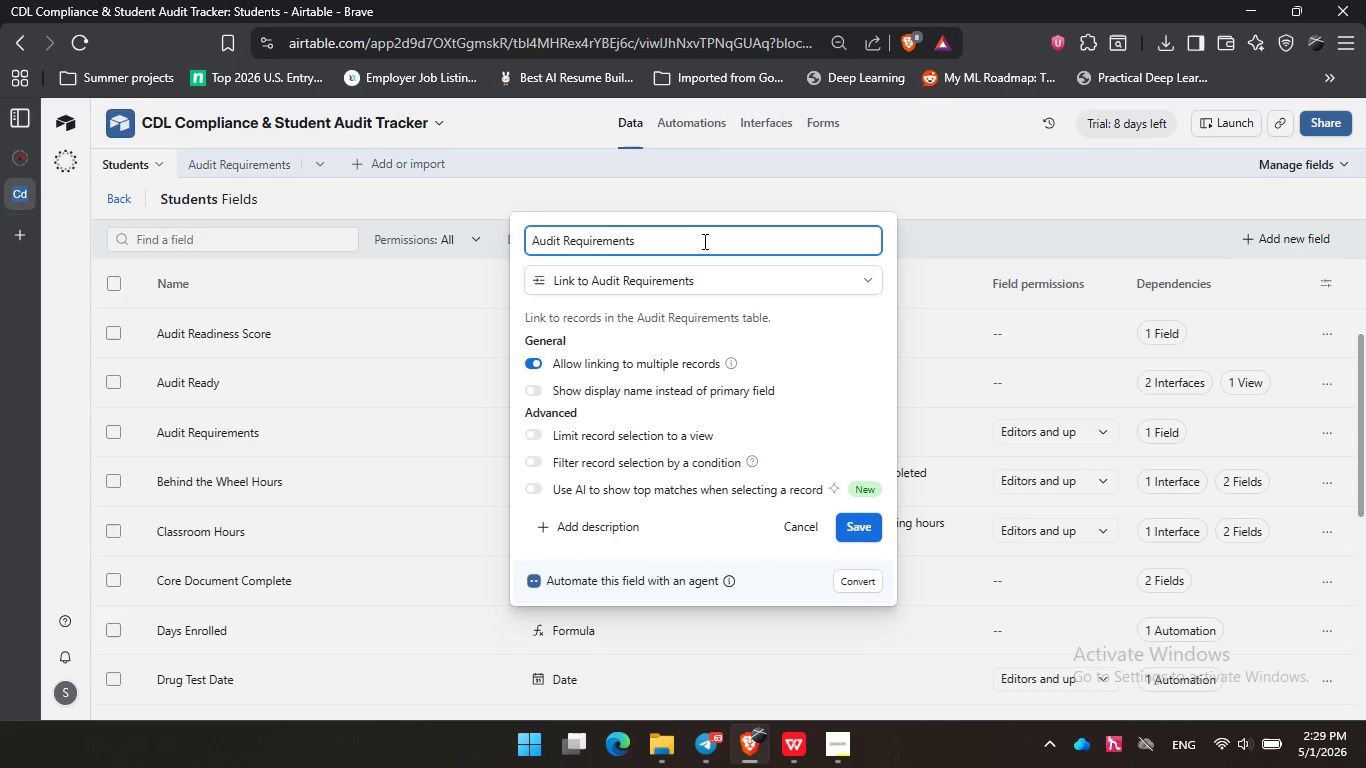 
wait(42.84)
 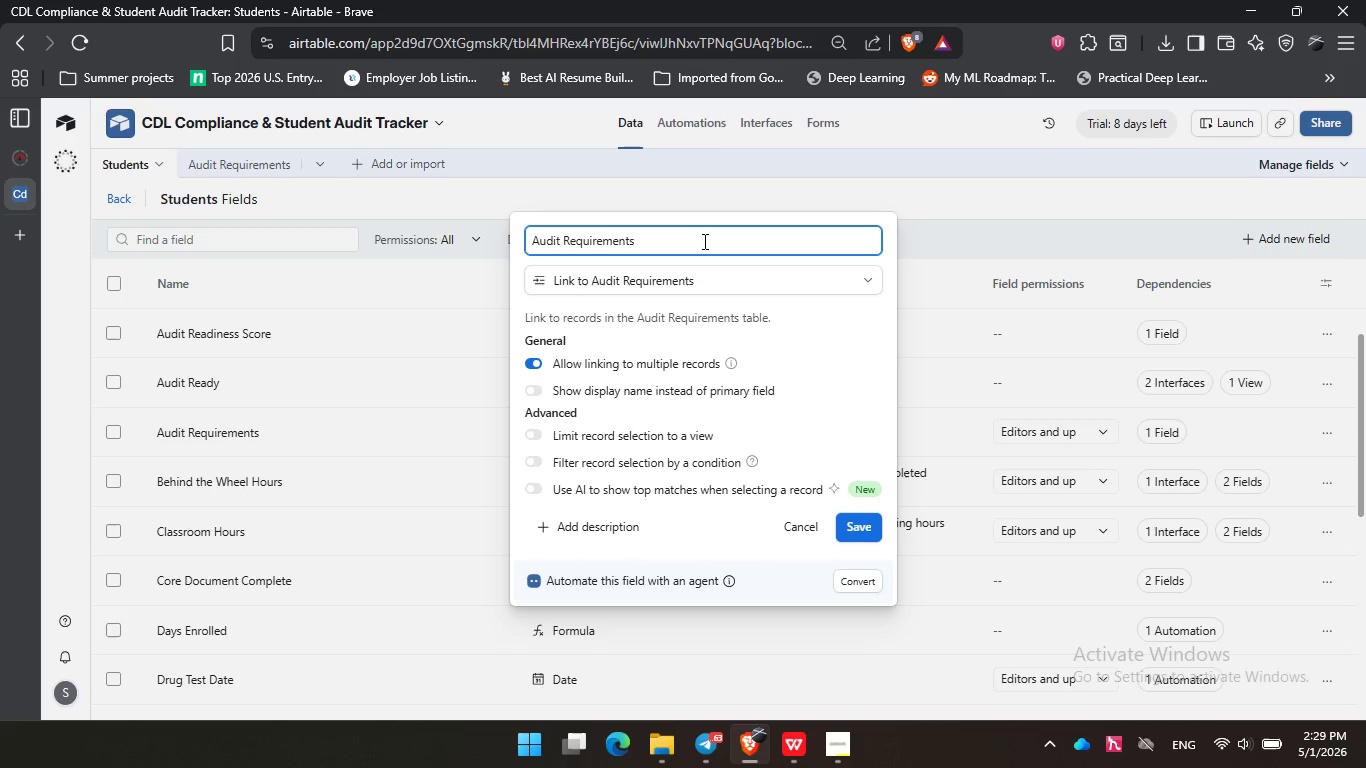 
left_click([663, 183])
 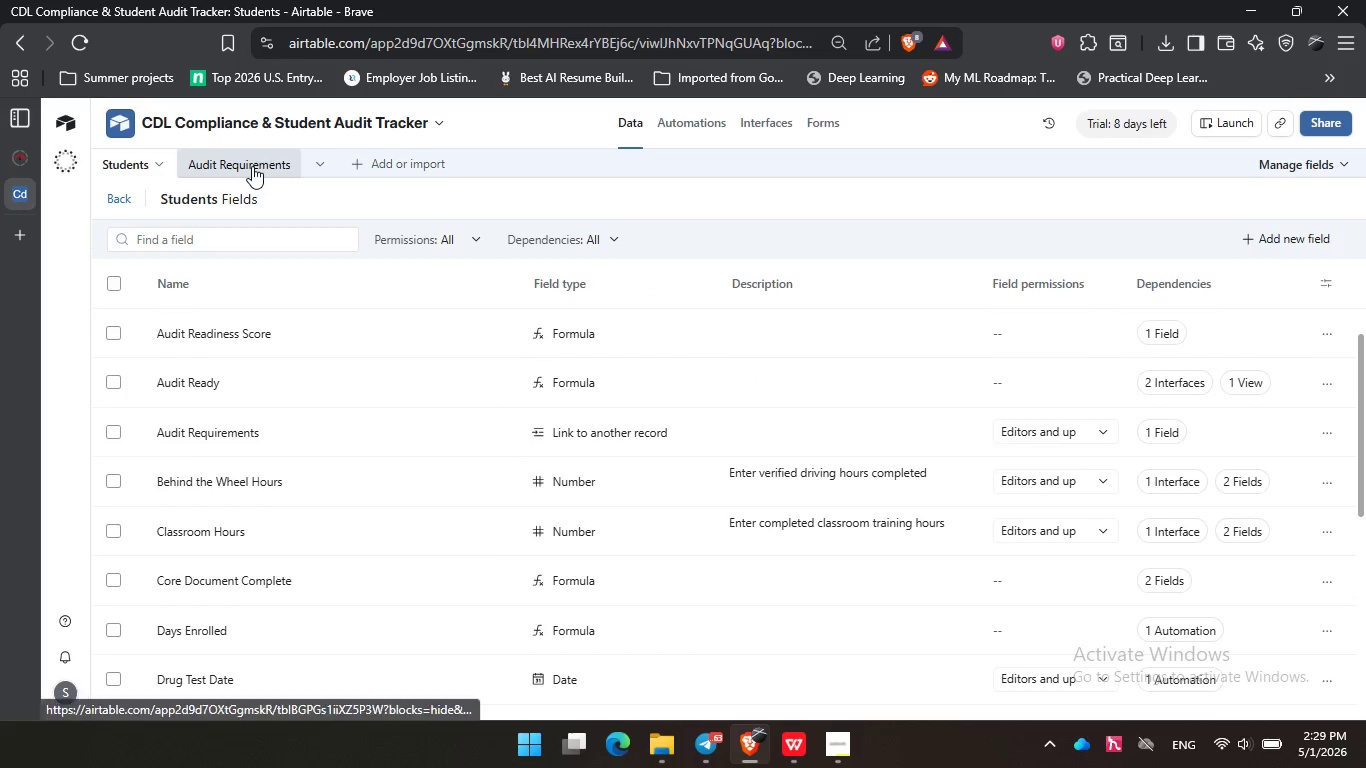 
left_click([252, 166])
 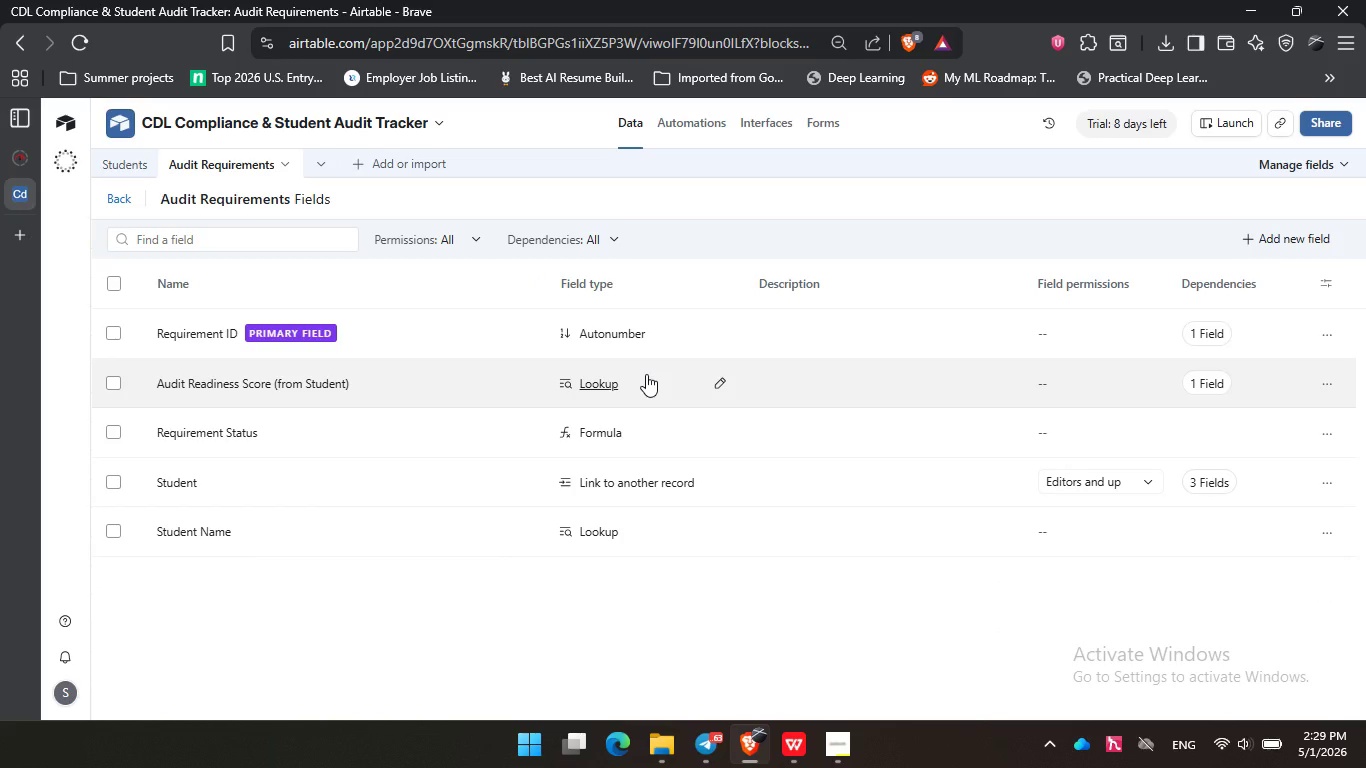 
left_click([646, 374])
 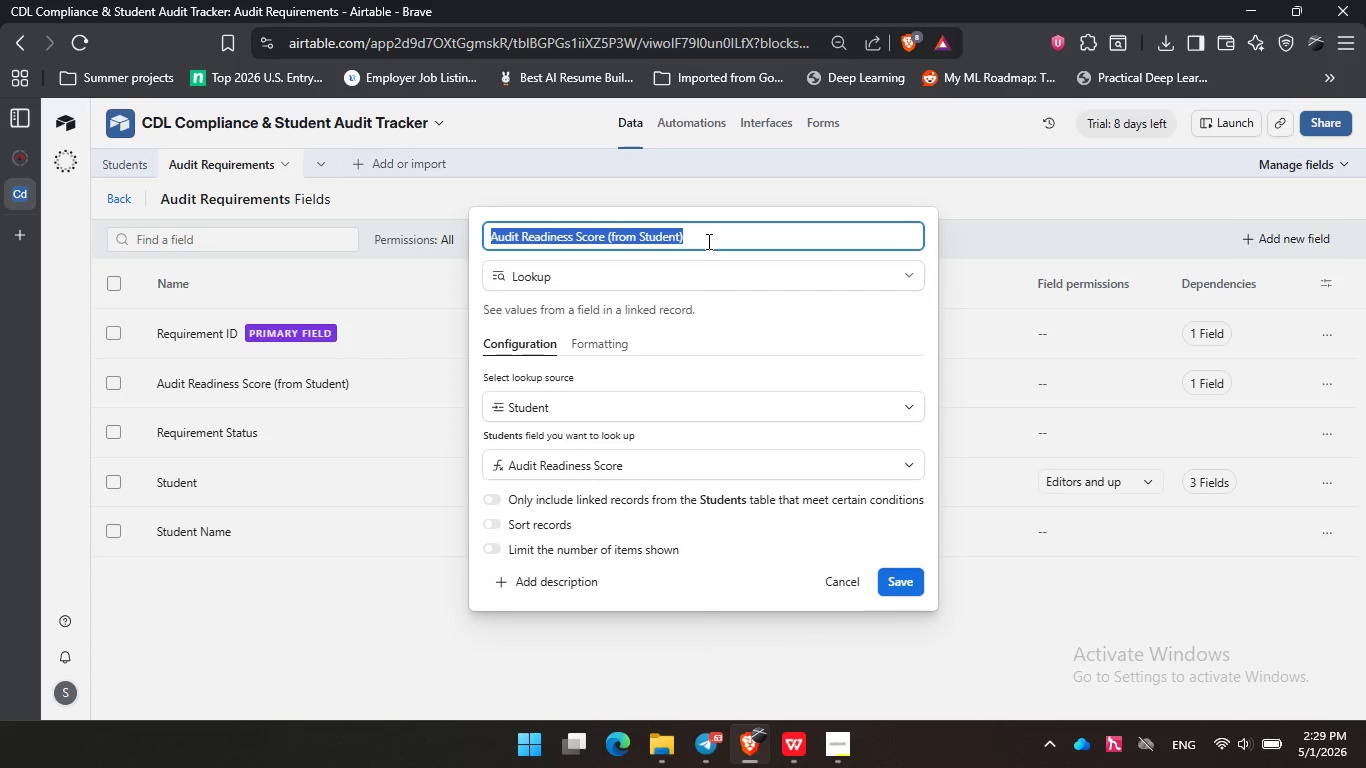 
left_click([707, 241])
 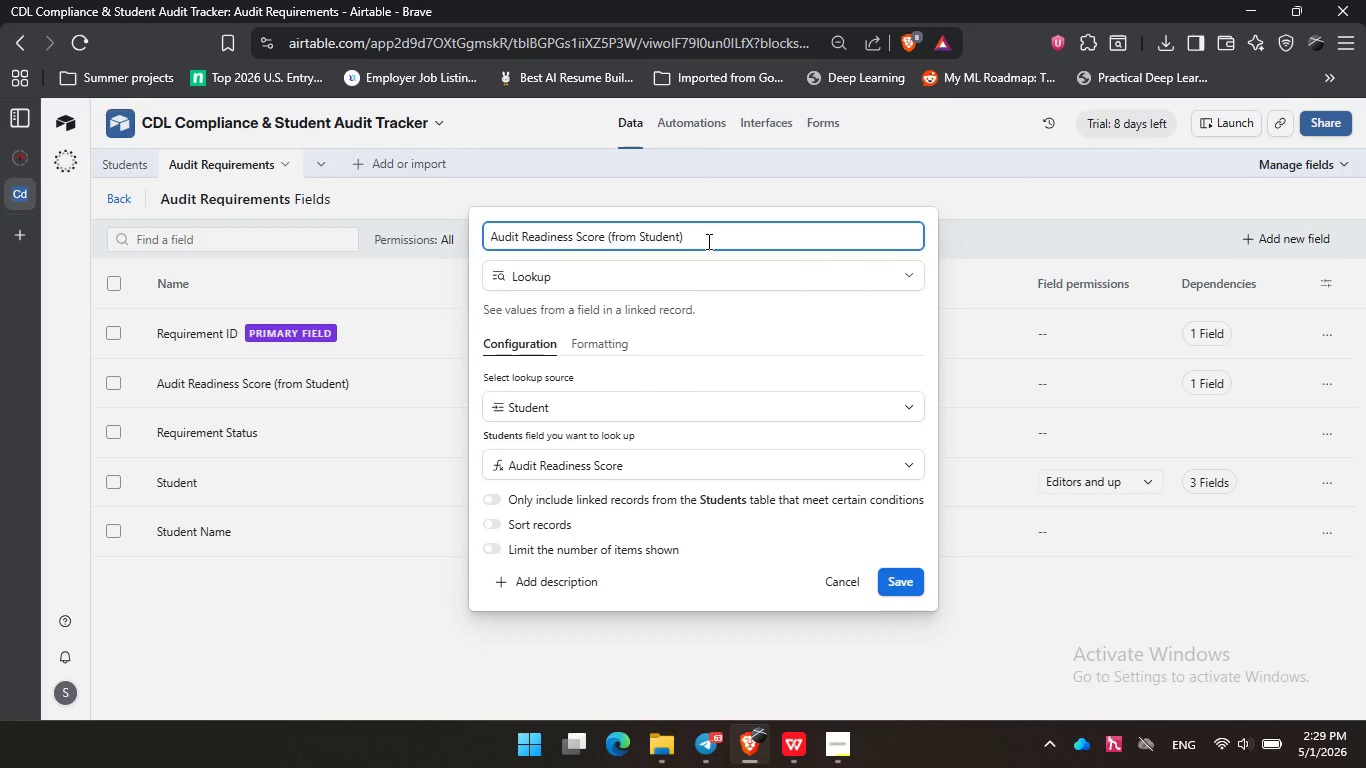 
wait(21.52)
 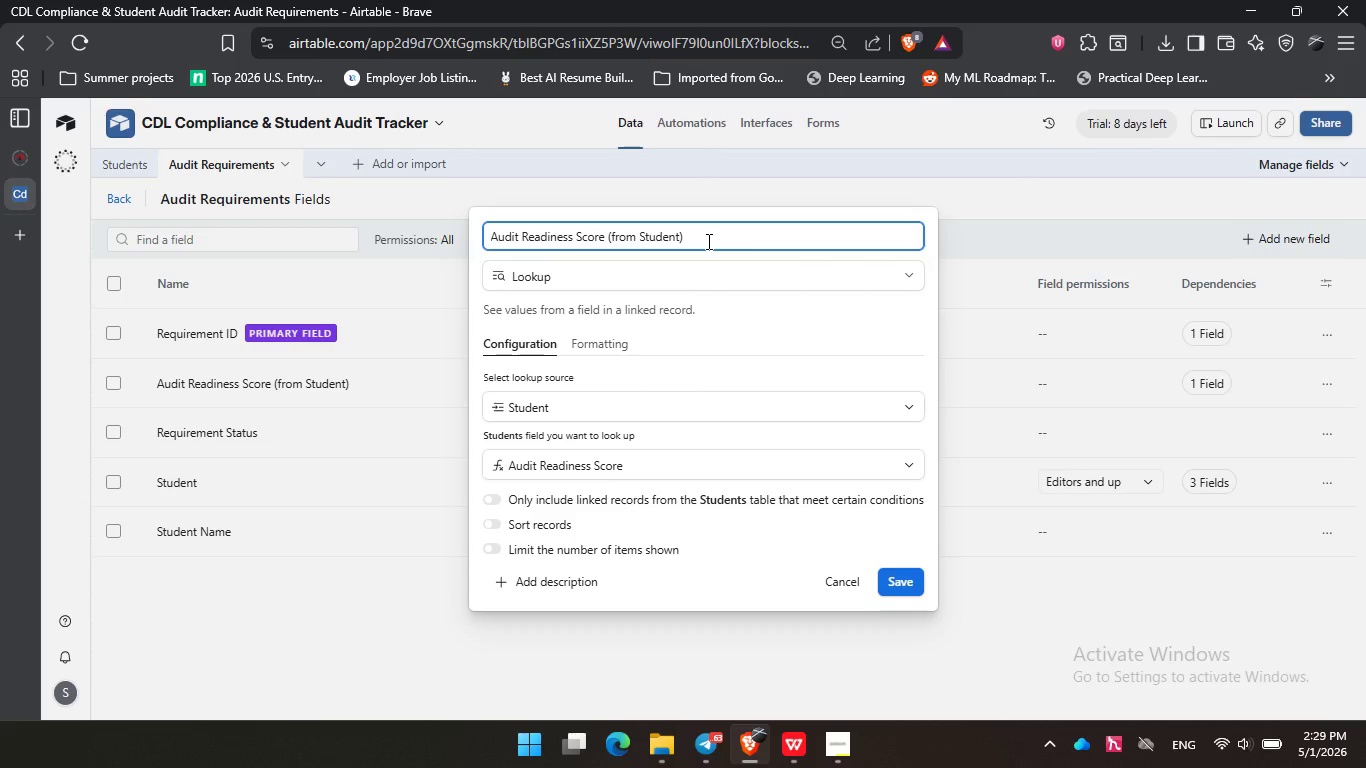 
left_click([426, 191])
 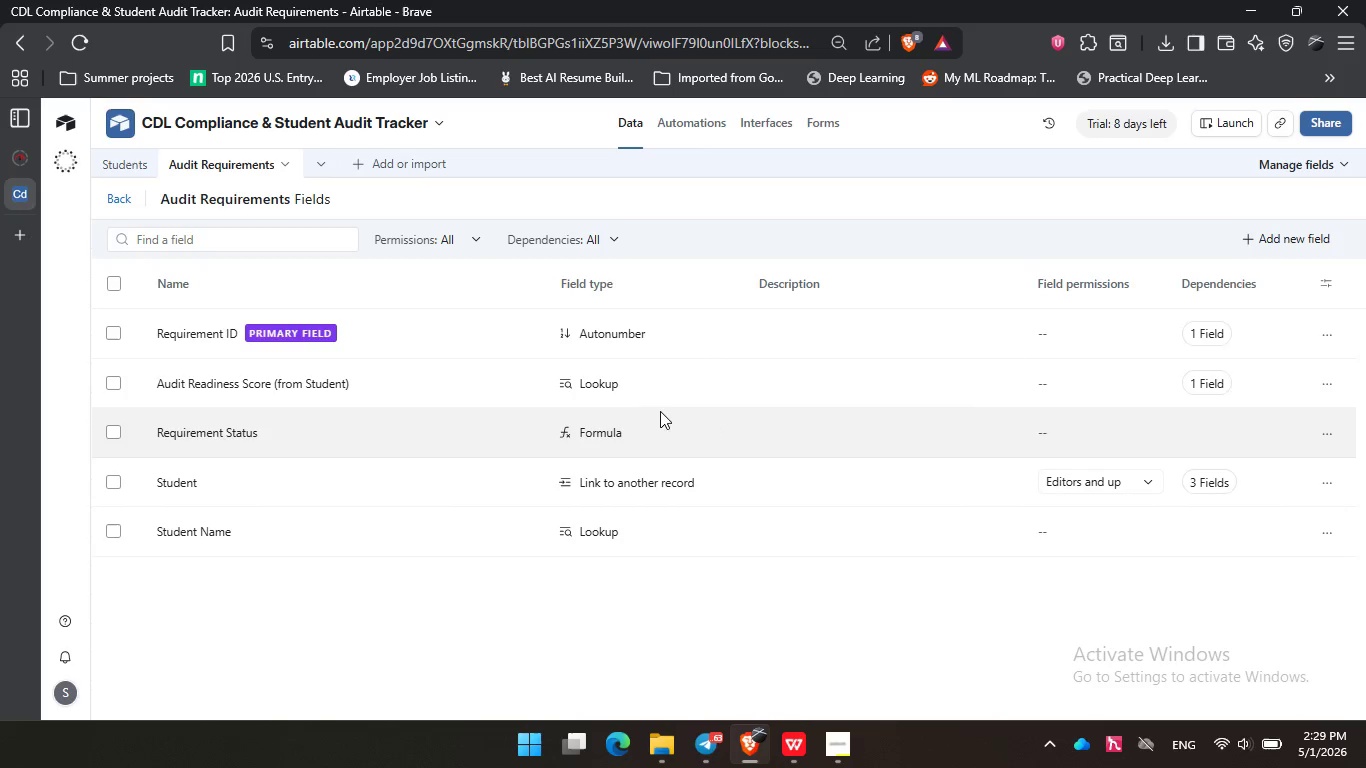 
left_click([656, 393])
 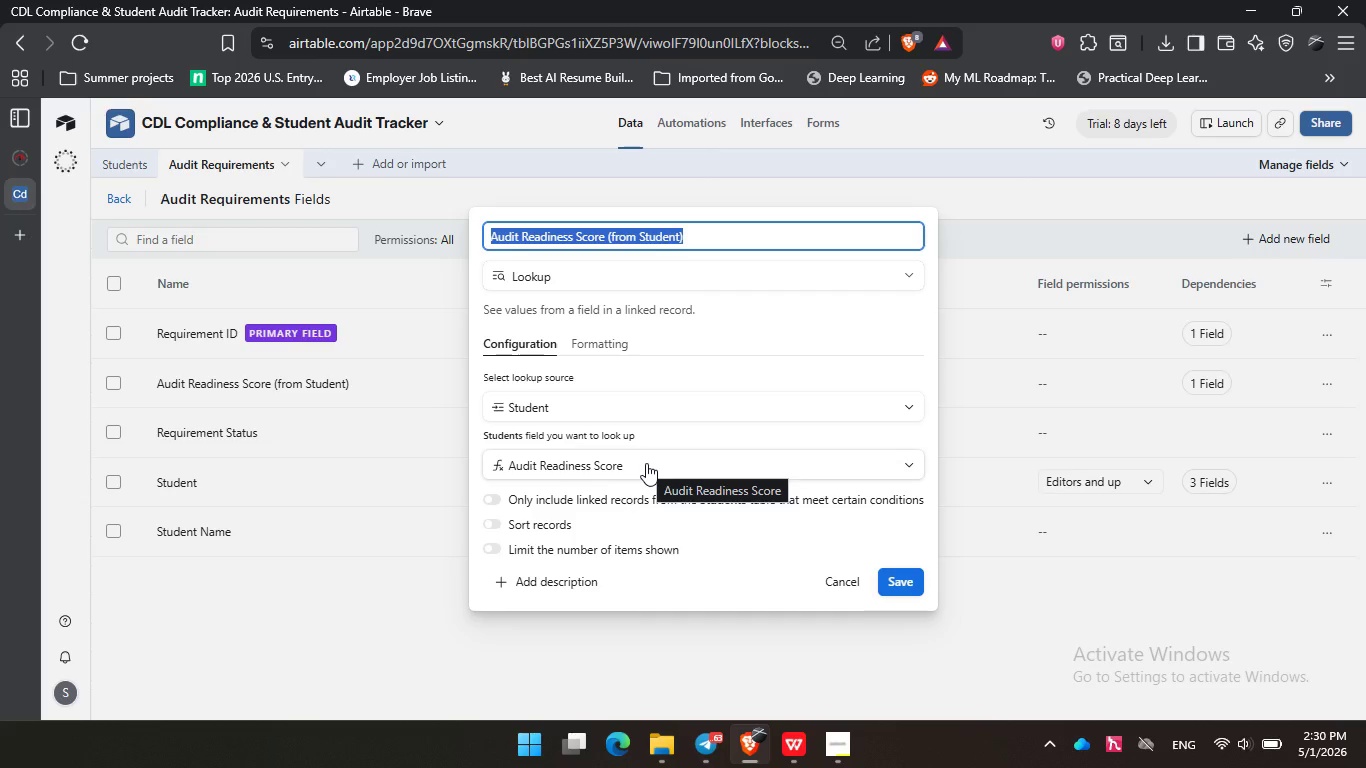 
wait(41.27)
 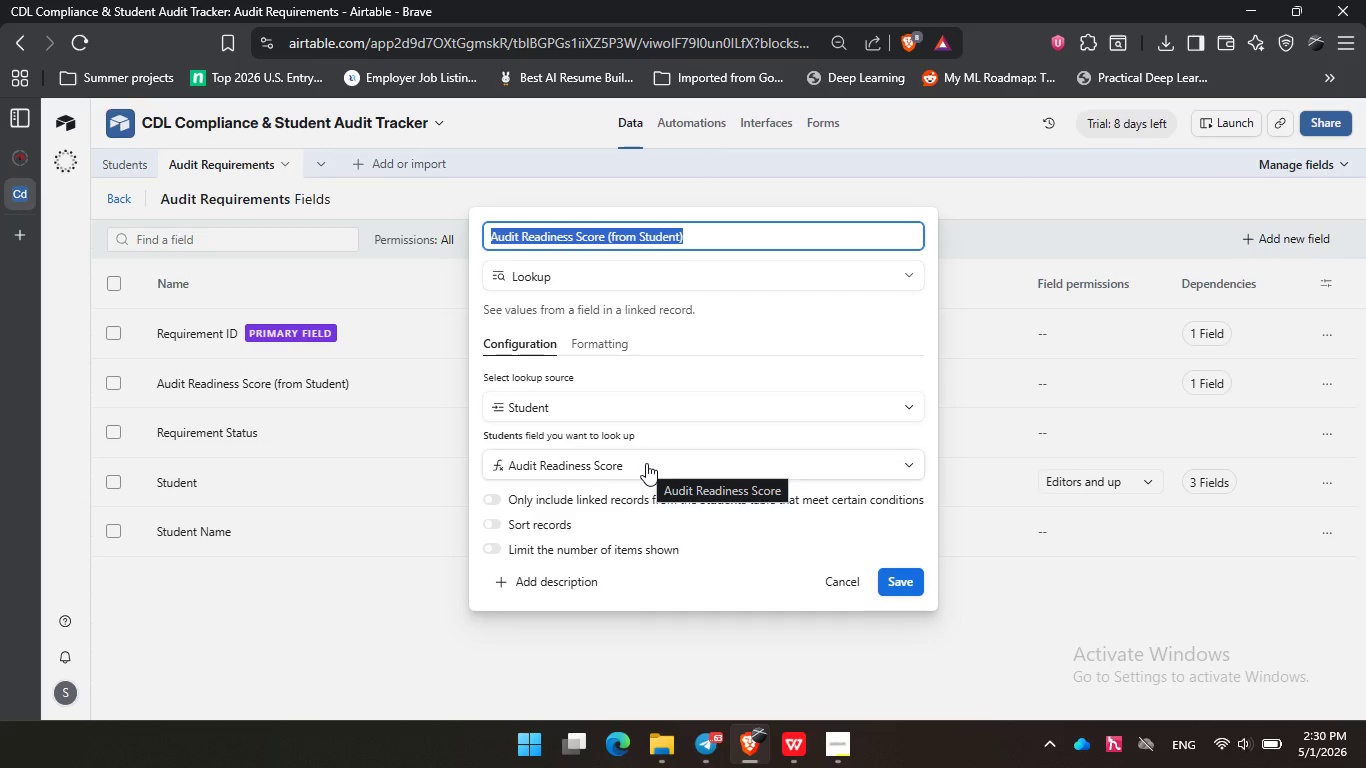 
left_click([710, 241])
 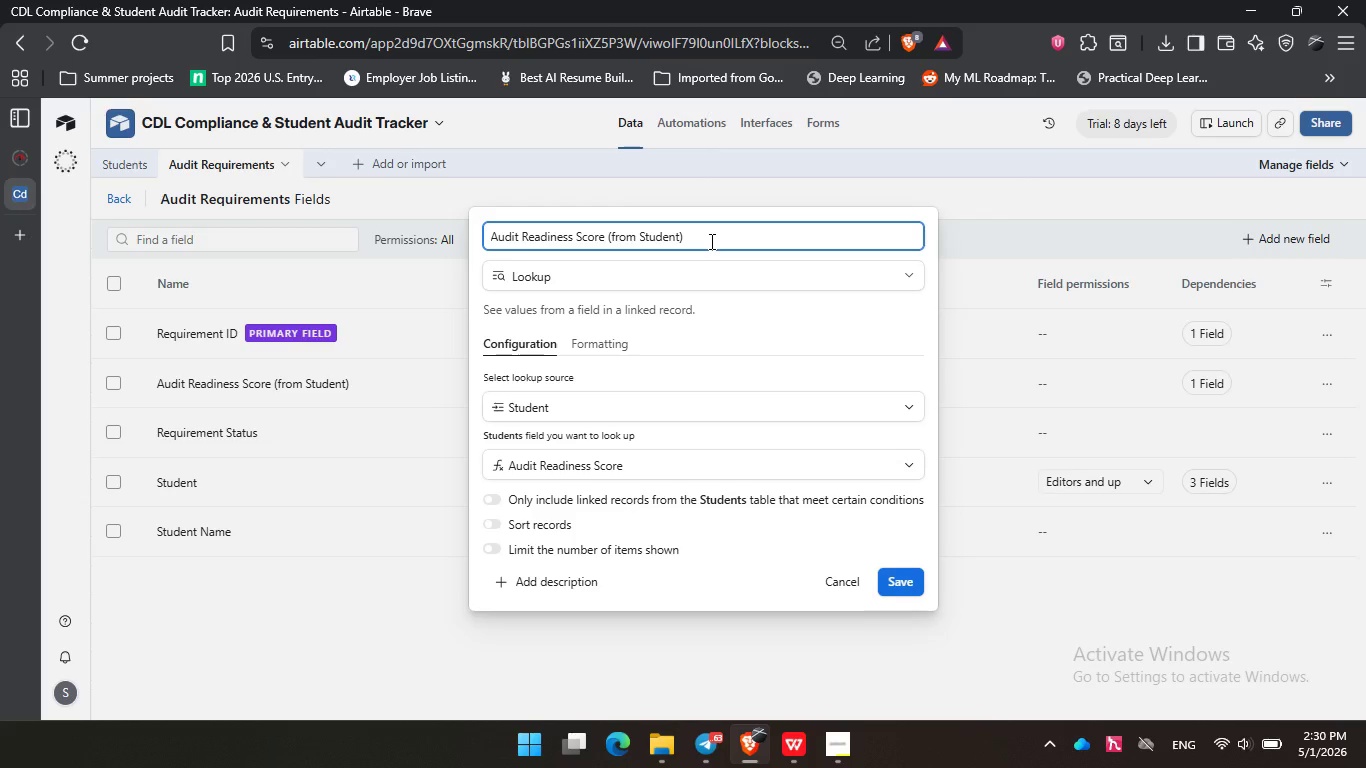 
wait(14.19)
 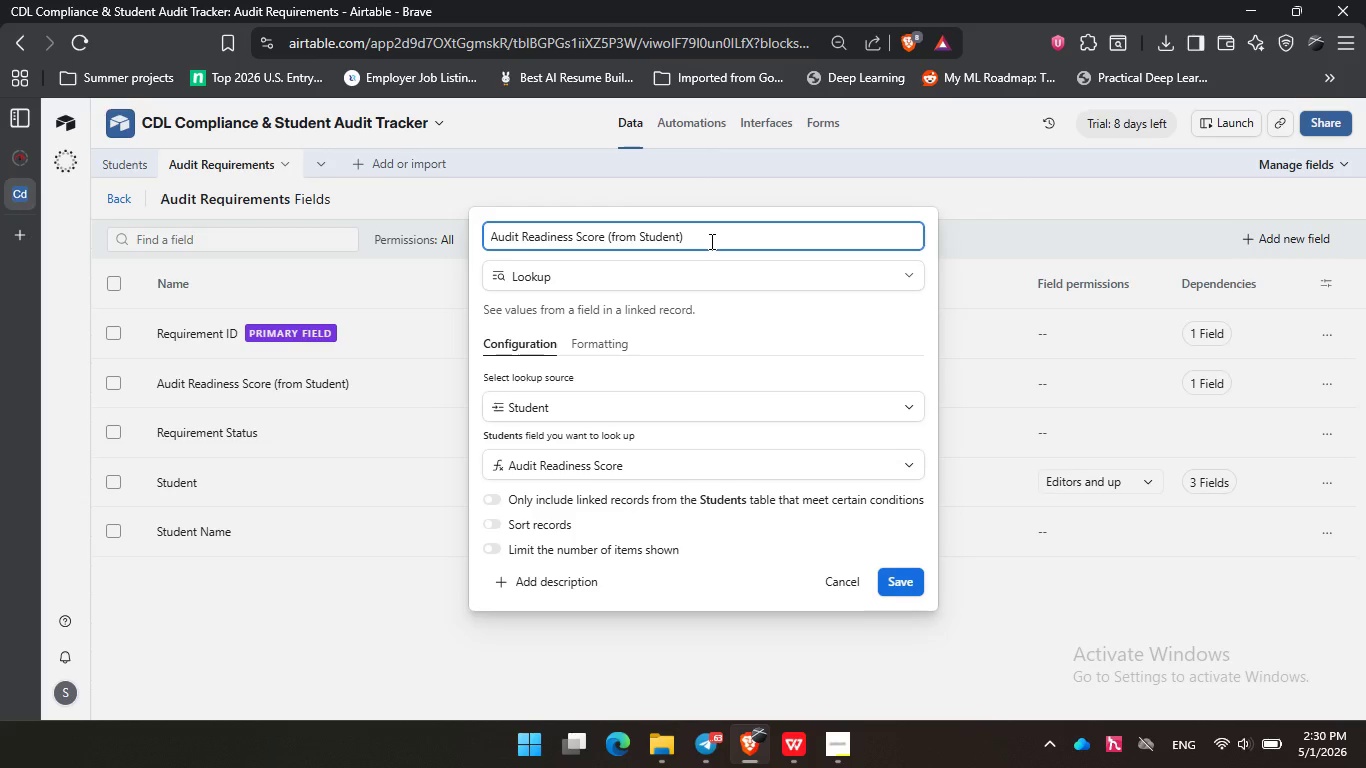 
left_click([701, 238])
 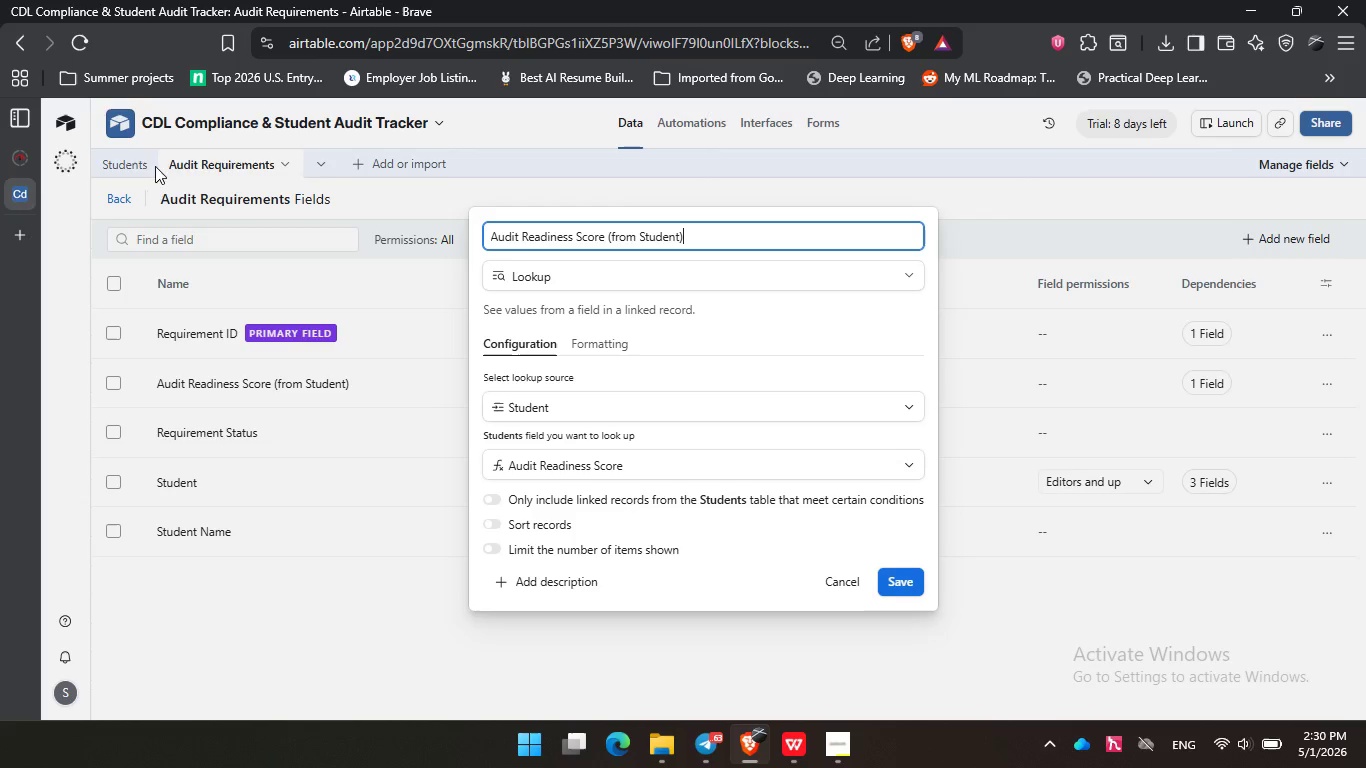 
wait(6.64)
 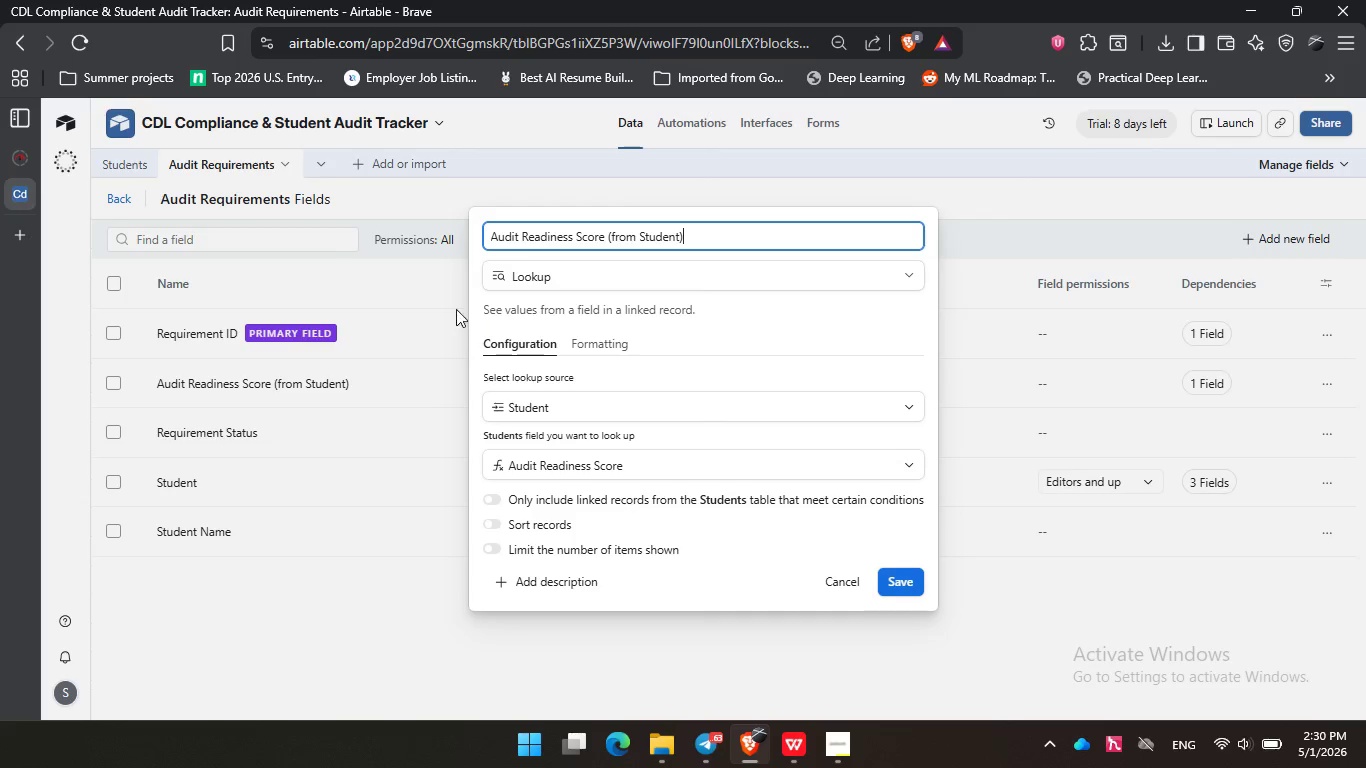 
left_click([407, 200])
 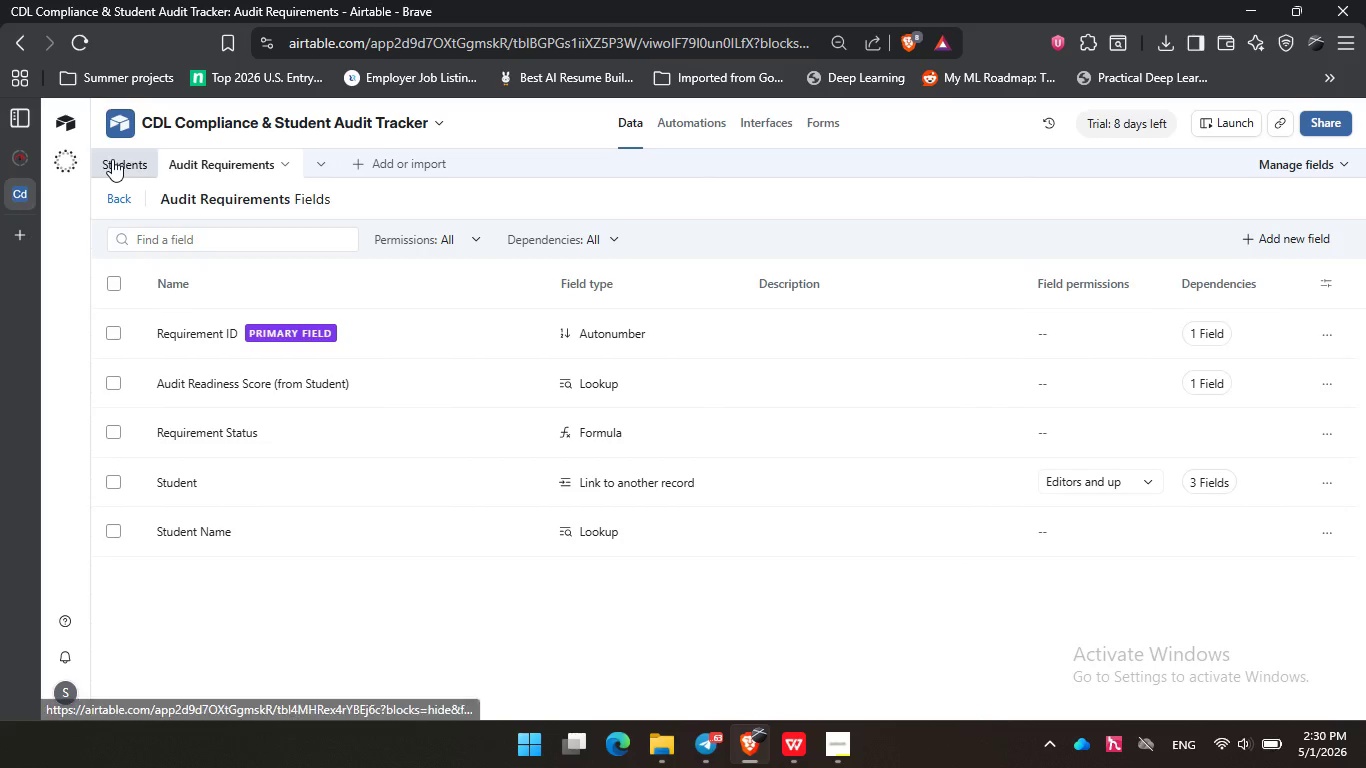 
left_click([112, 159])
 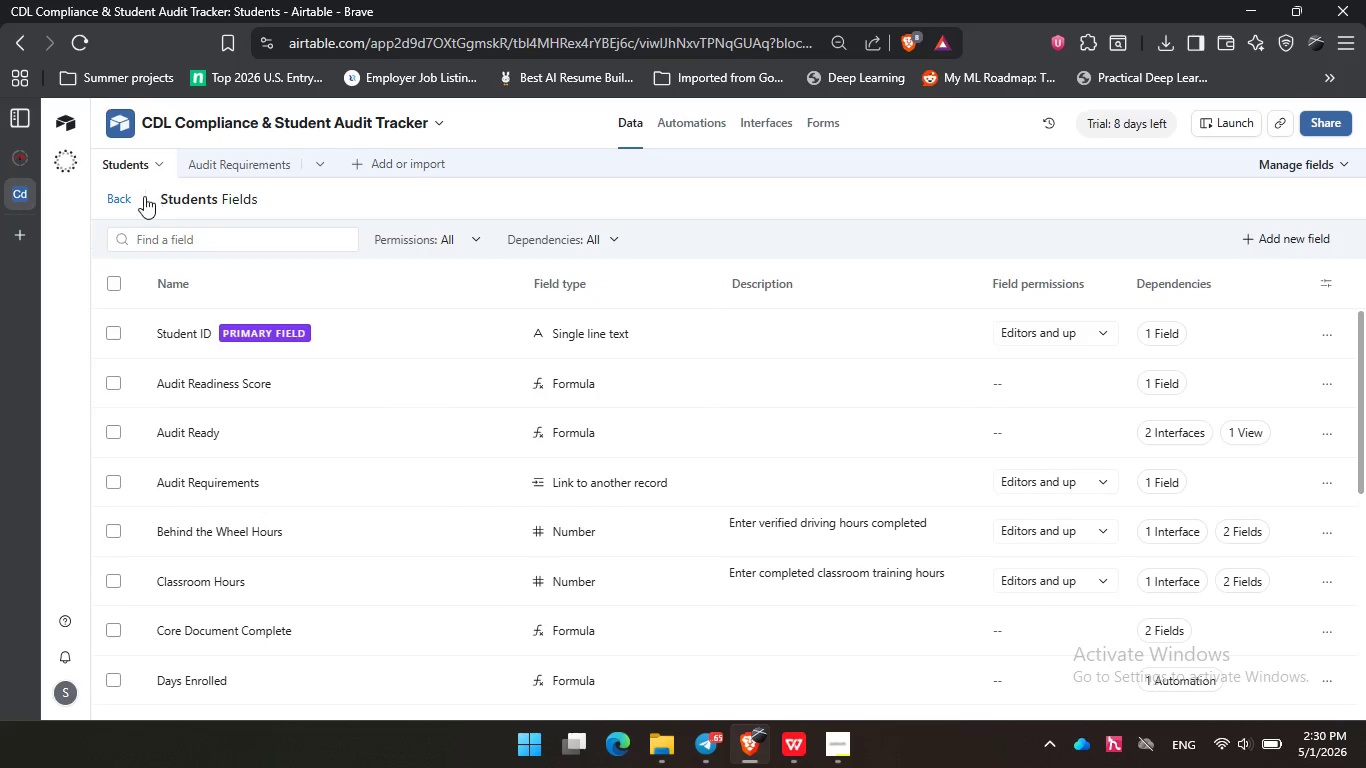 
left_click([116, 196])
 